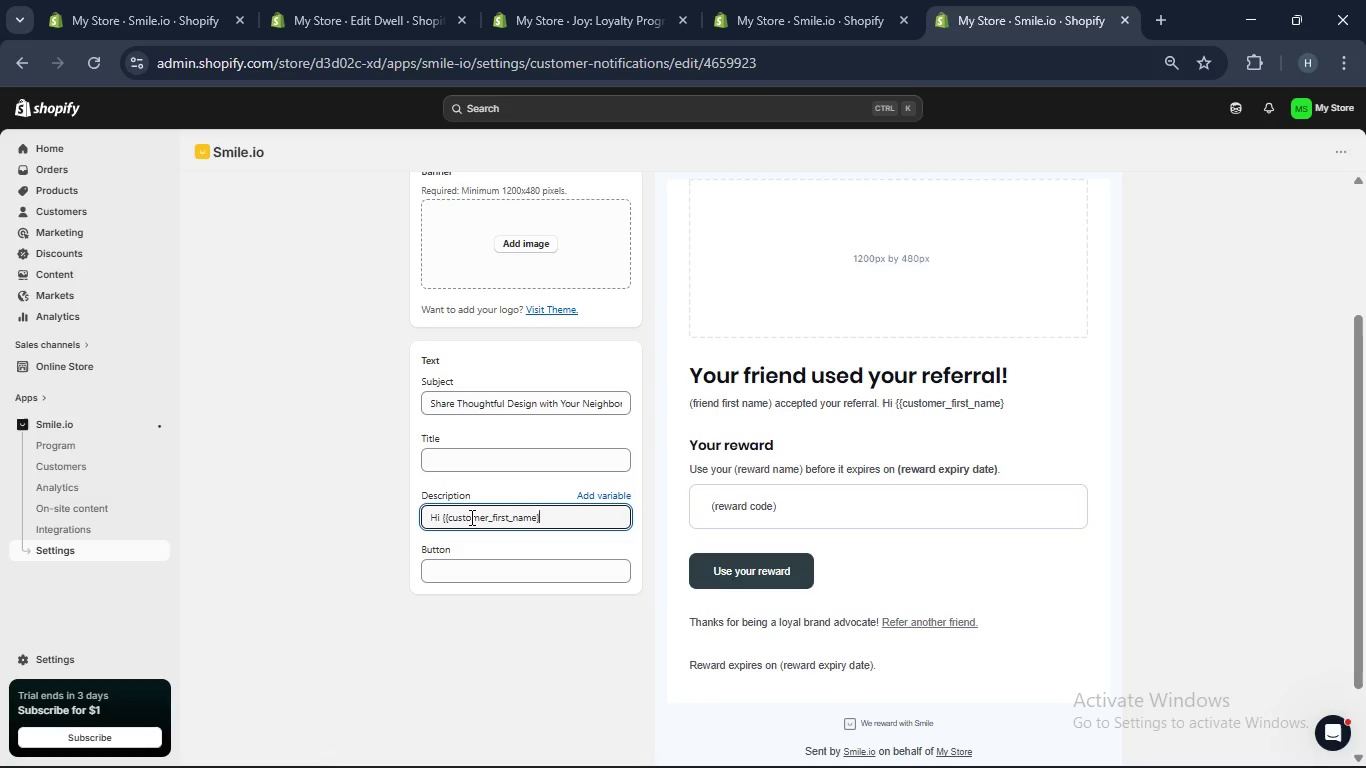 
key(Shift+BracketRight)
 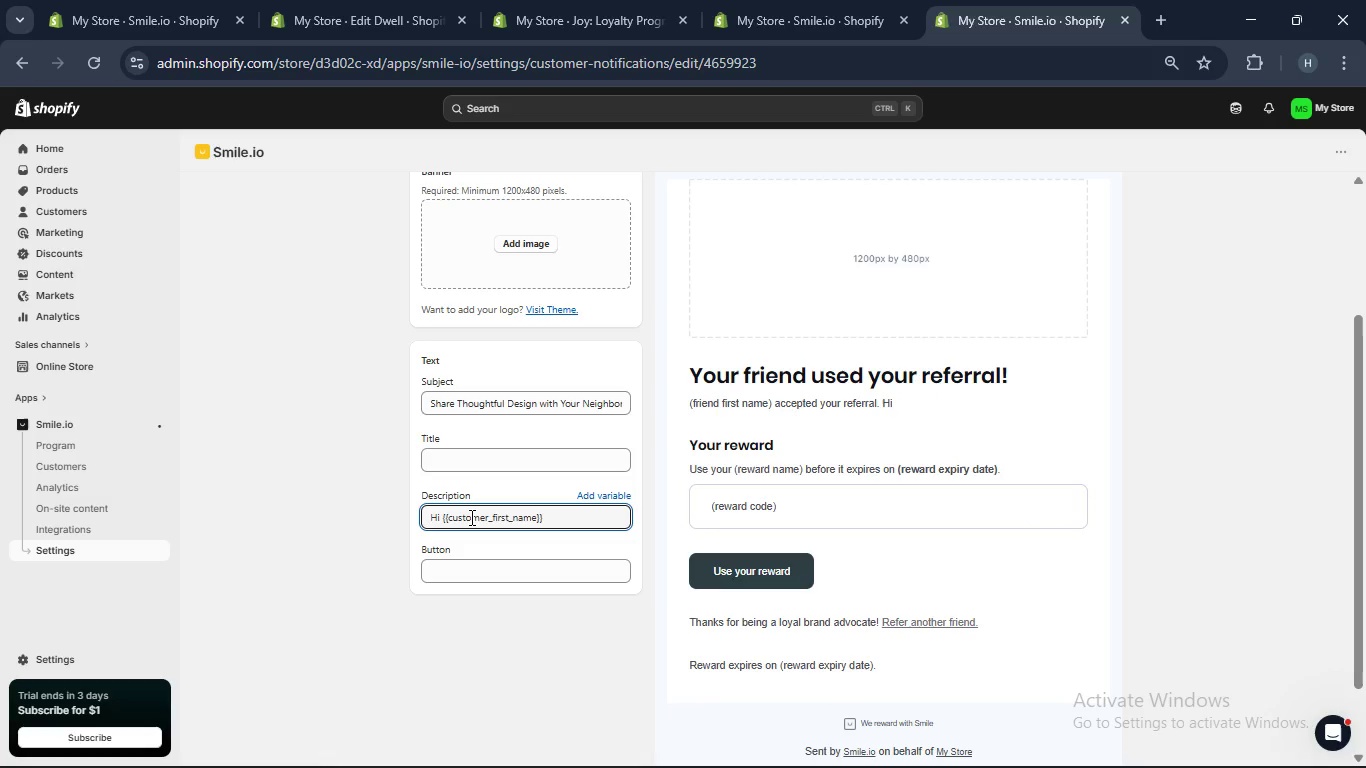 
key(Comma)
 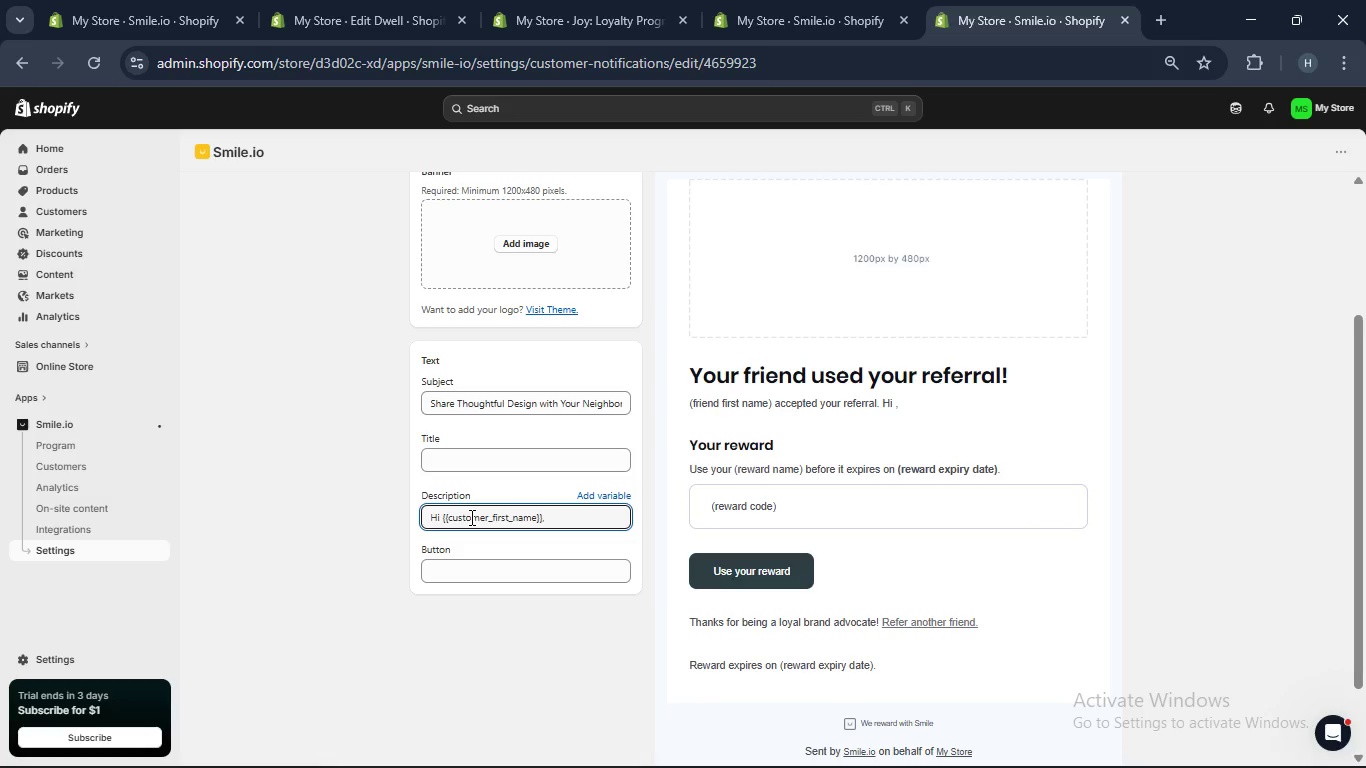 
hold_key(key=Enter, duration=0.39)
 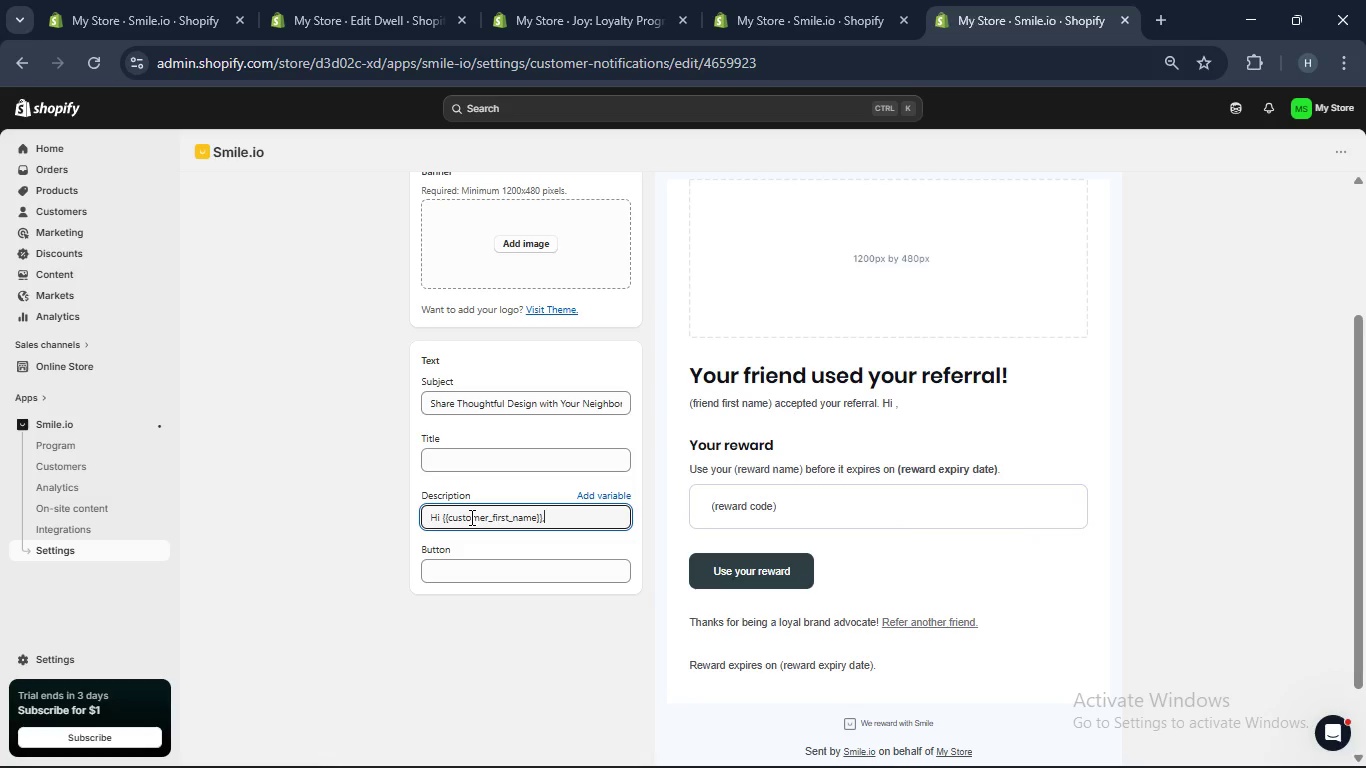 
wait(7.53)
 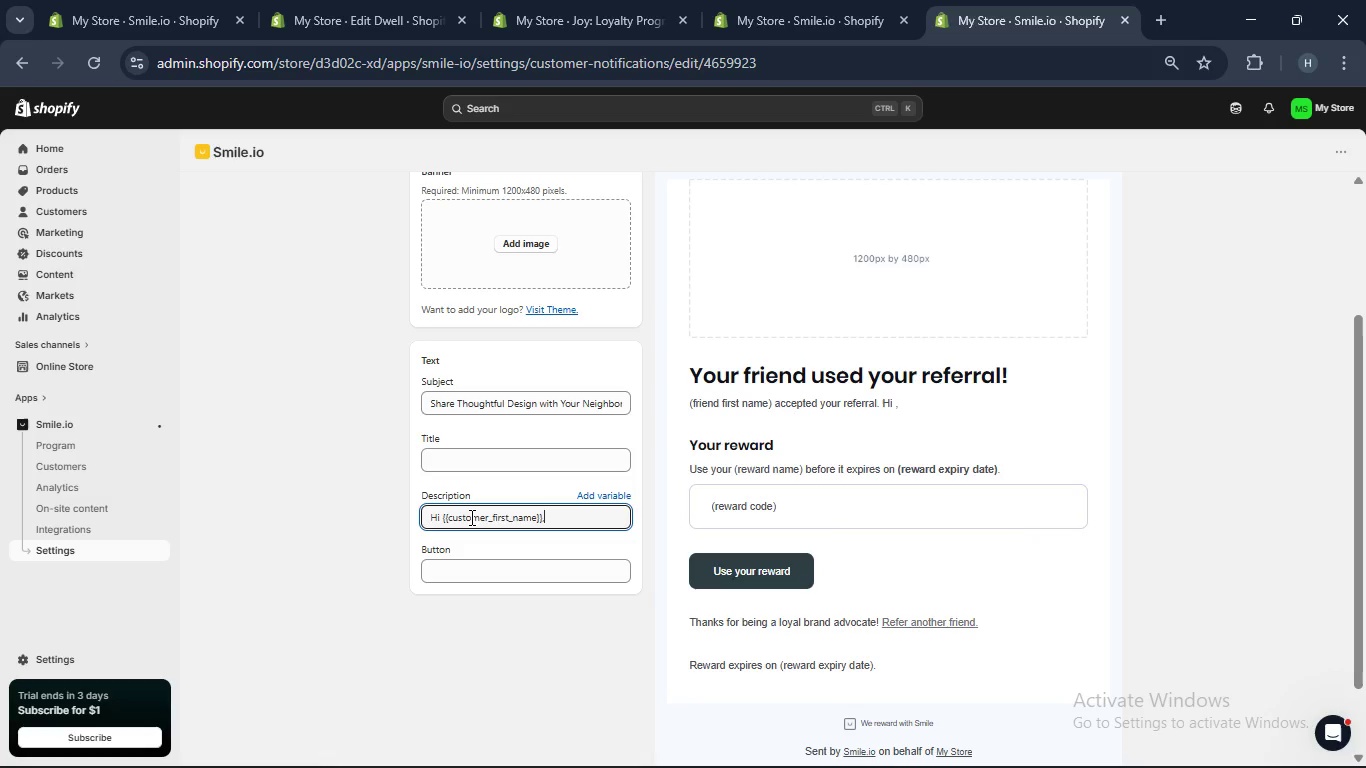 
key(Space)
 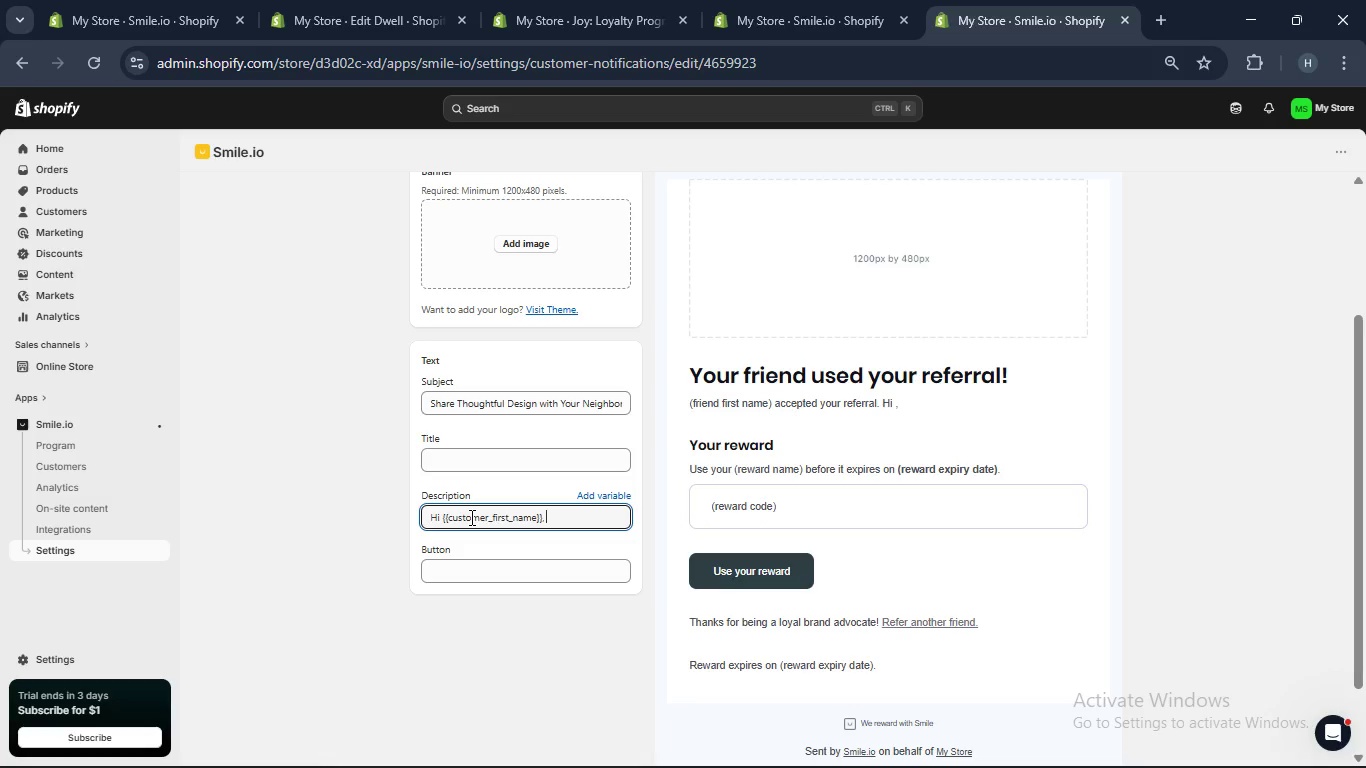 
key(Enter)
 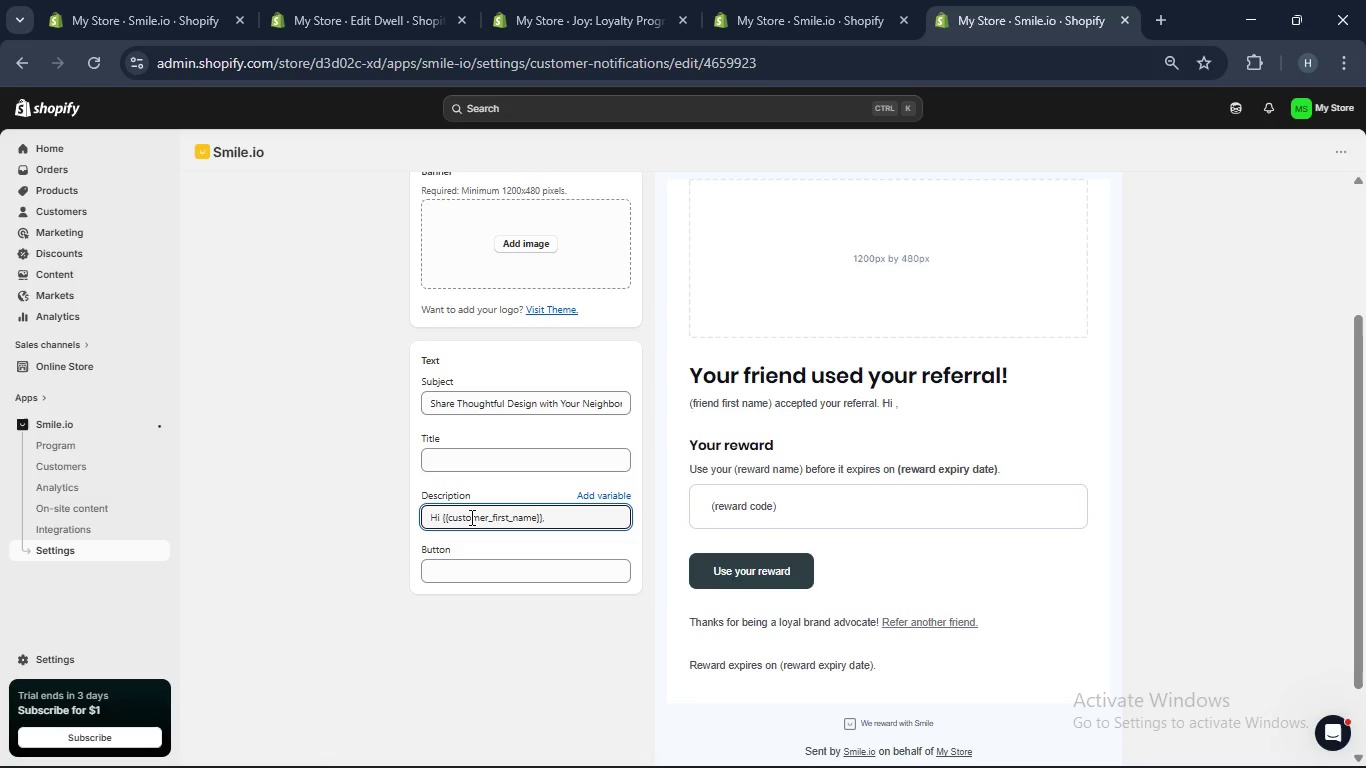 
key(Enter)
 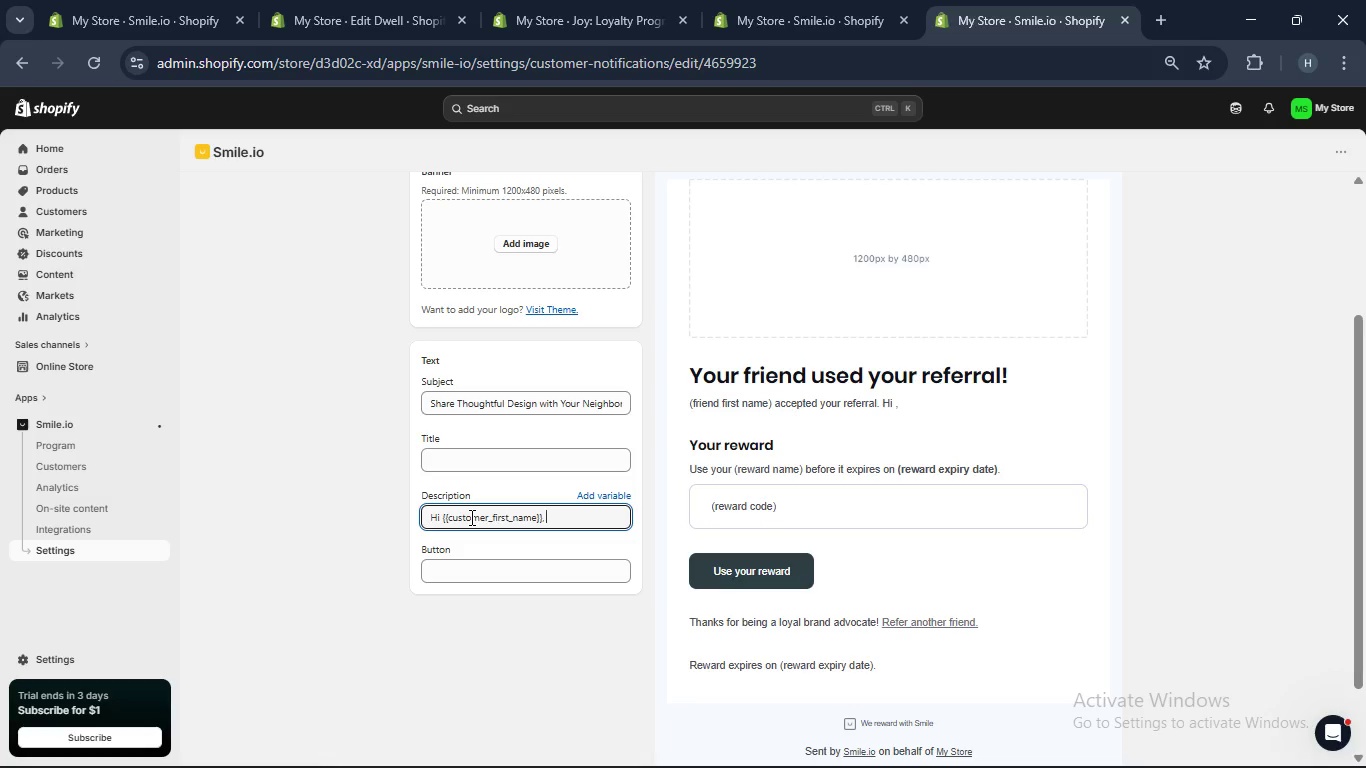 
key(Enter)
 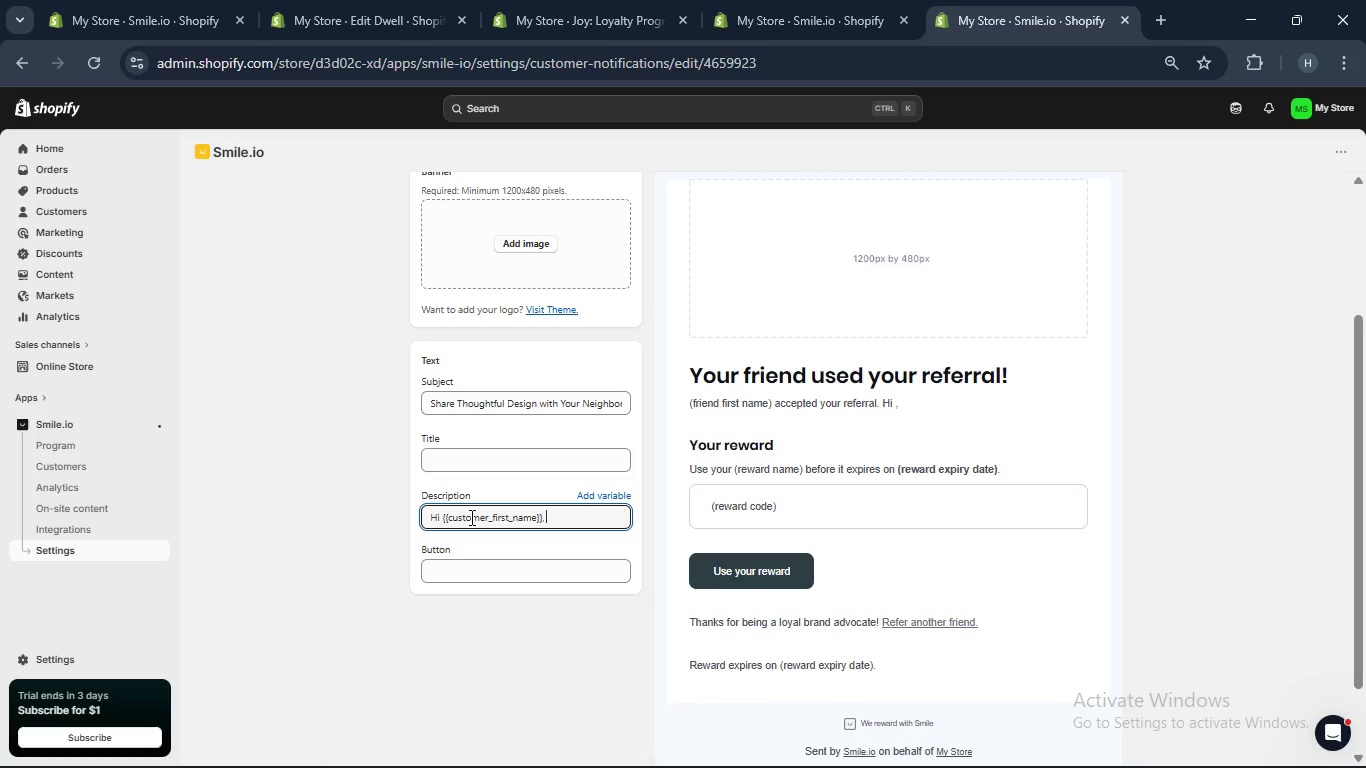 
key(Enter)
 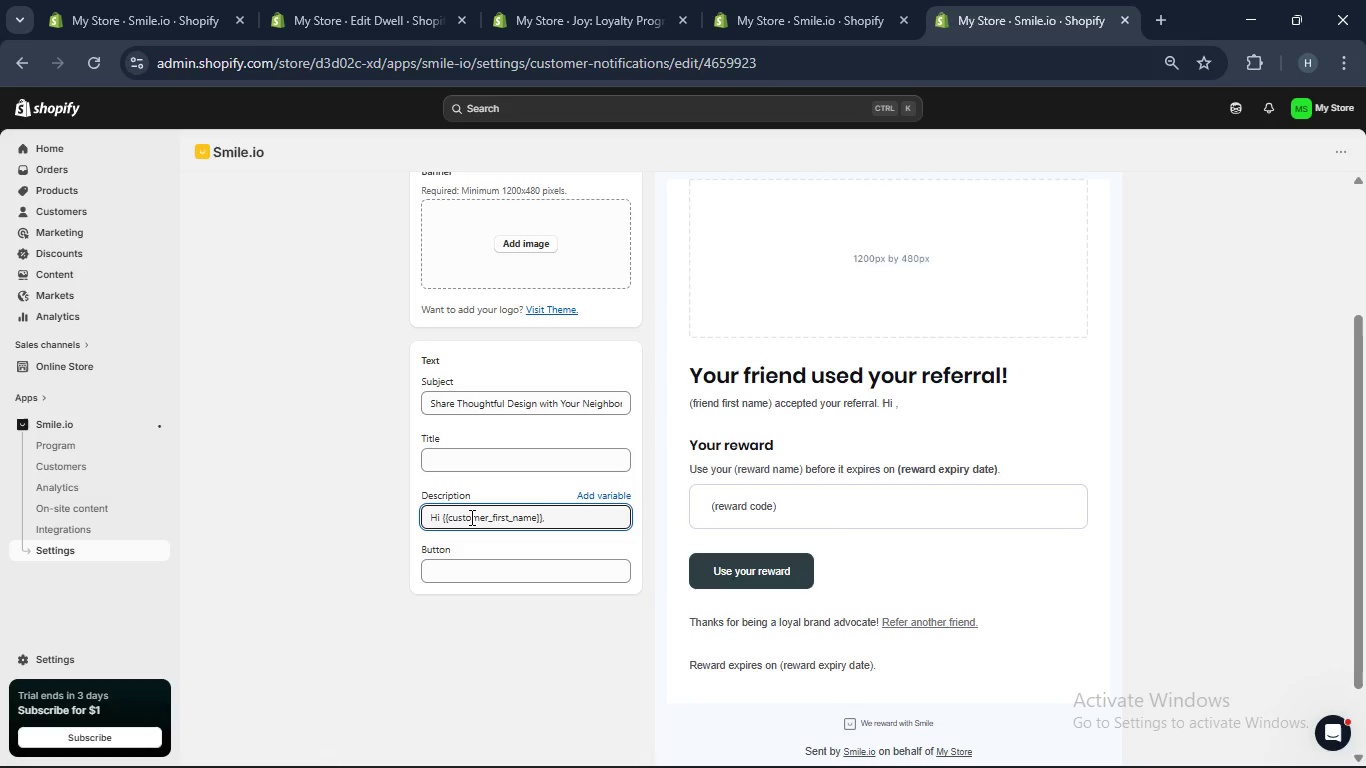 
key(Enter)
 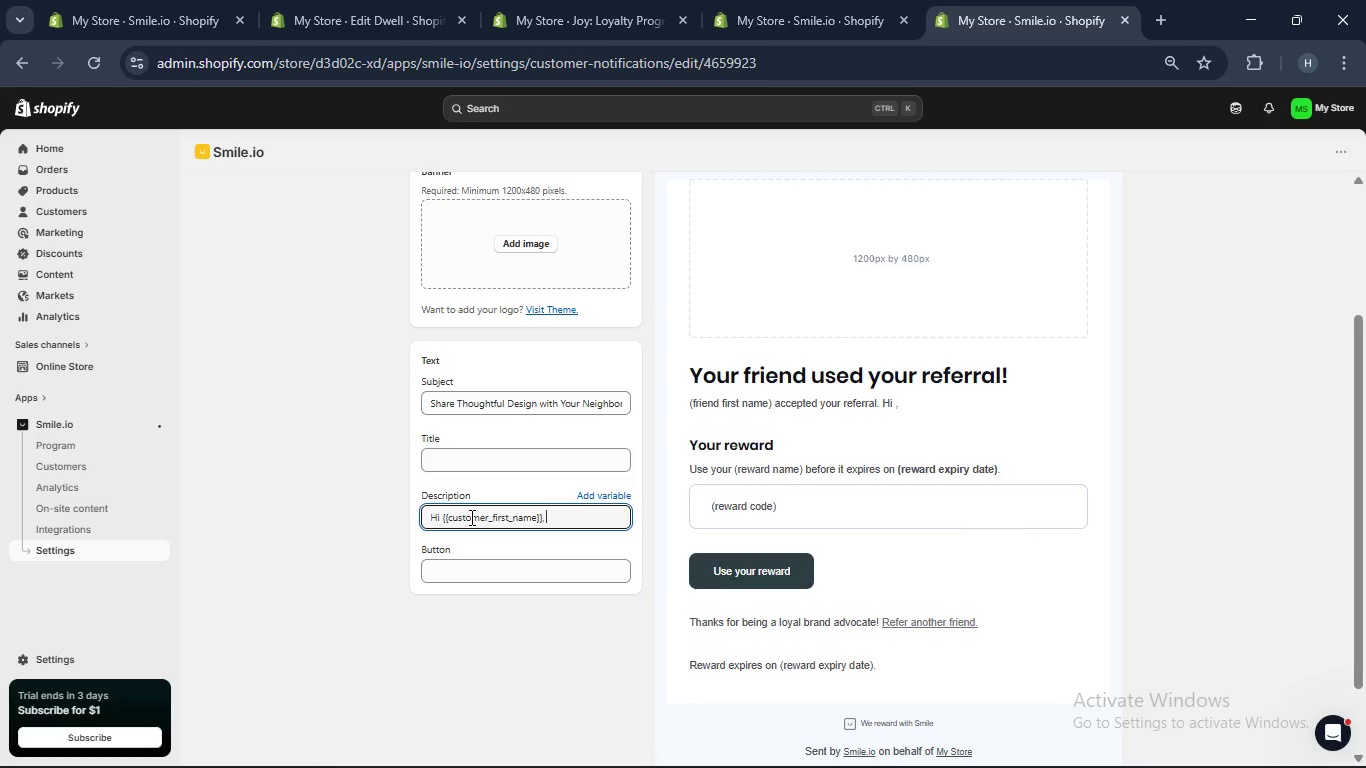 
key(Enter)
 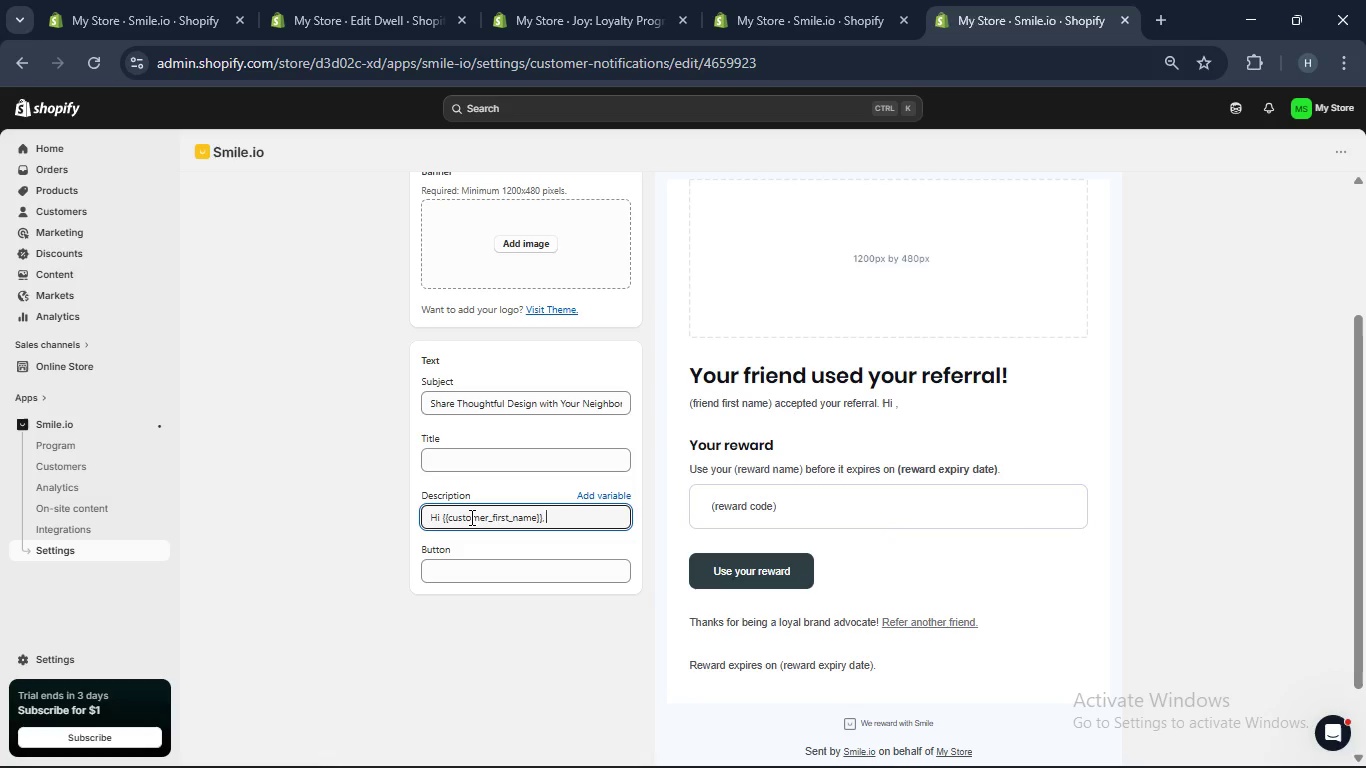 
key(Enter)
 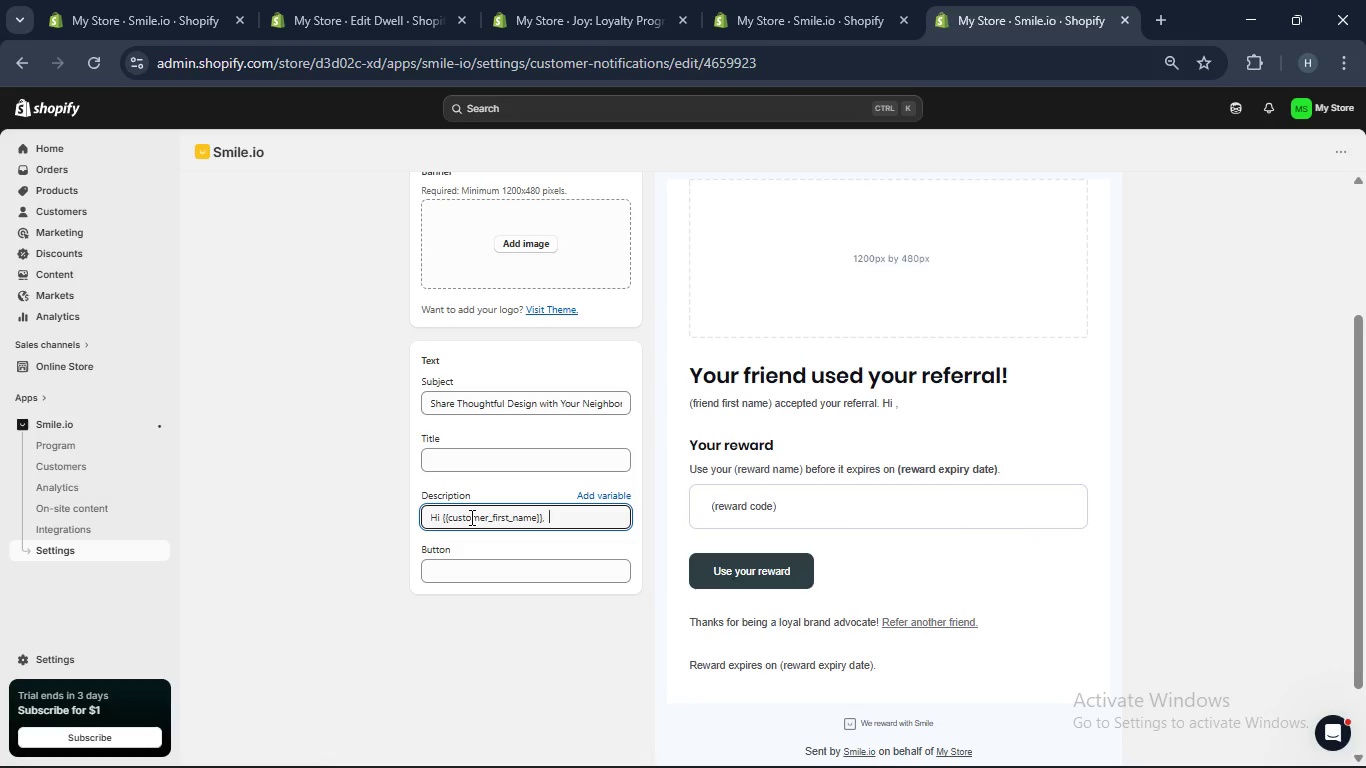 
type(    At R)
key(Backspace)
type(Terraform DU &  Remodel,we believe great tdesign is worth sharing.)
 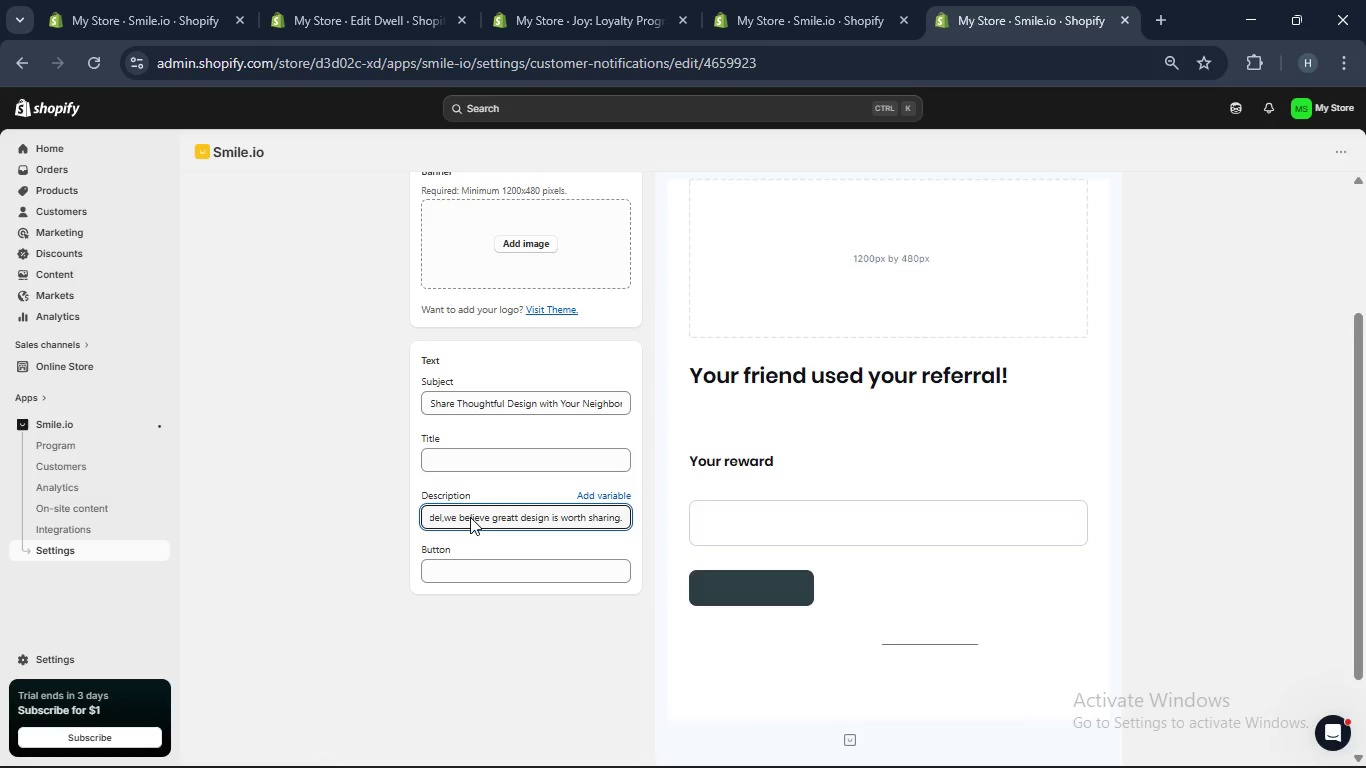 
key(Enter)
 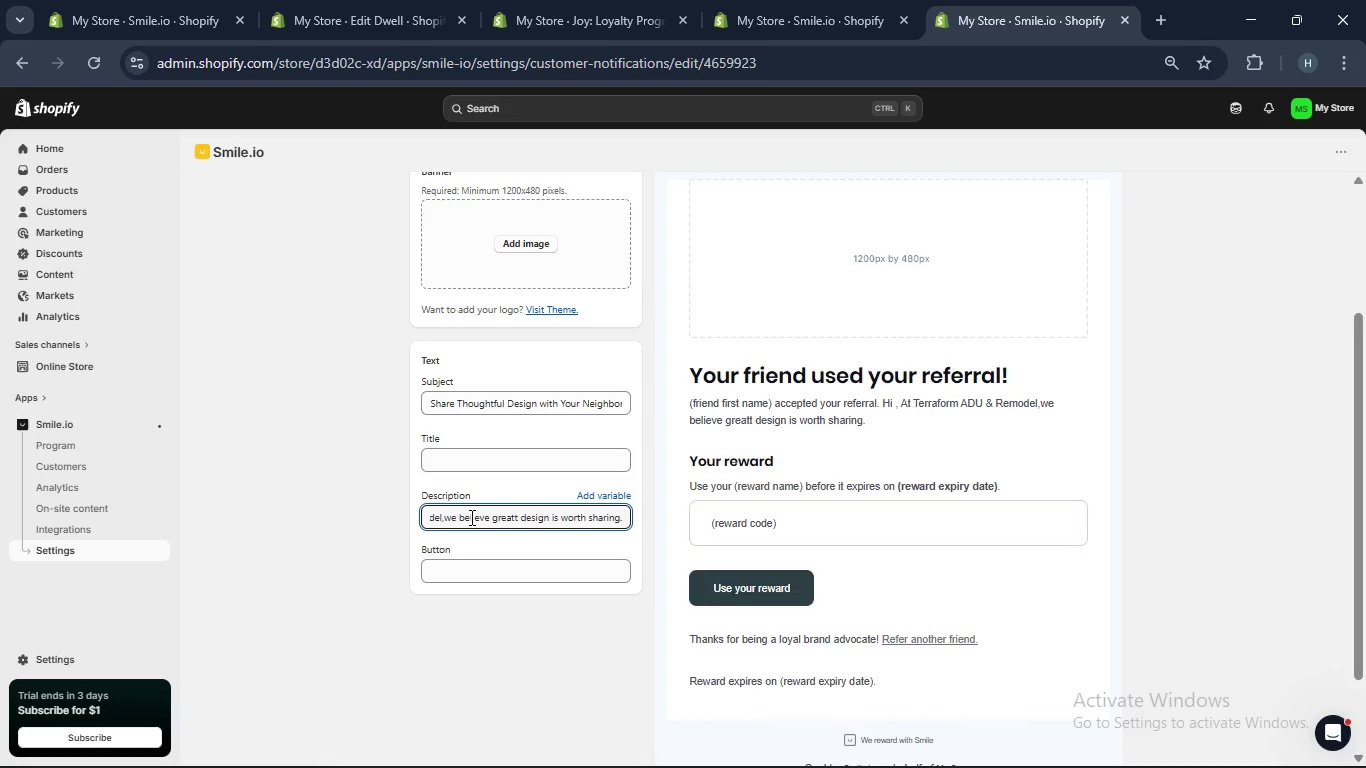 
key(Space)
 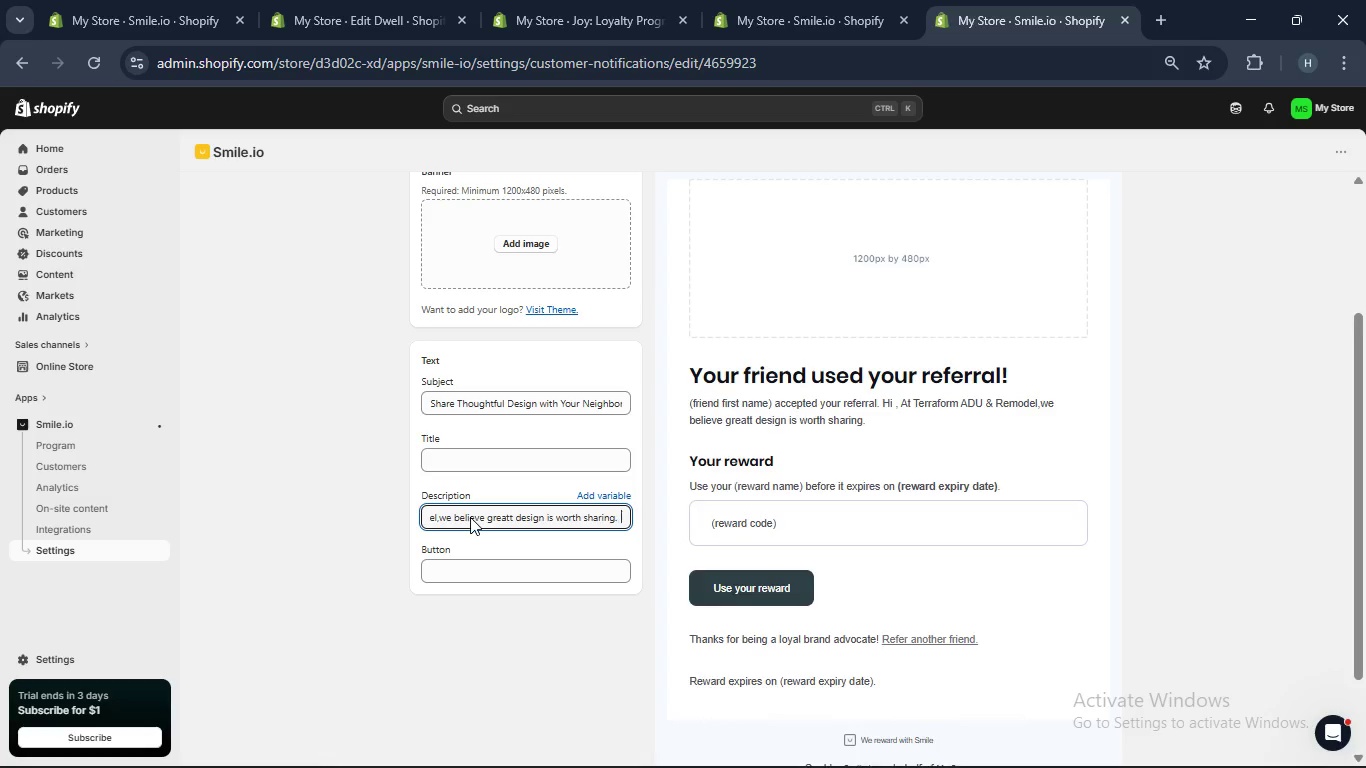 
key(Space)
 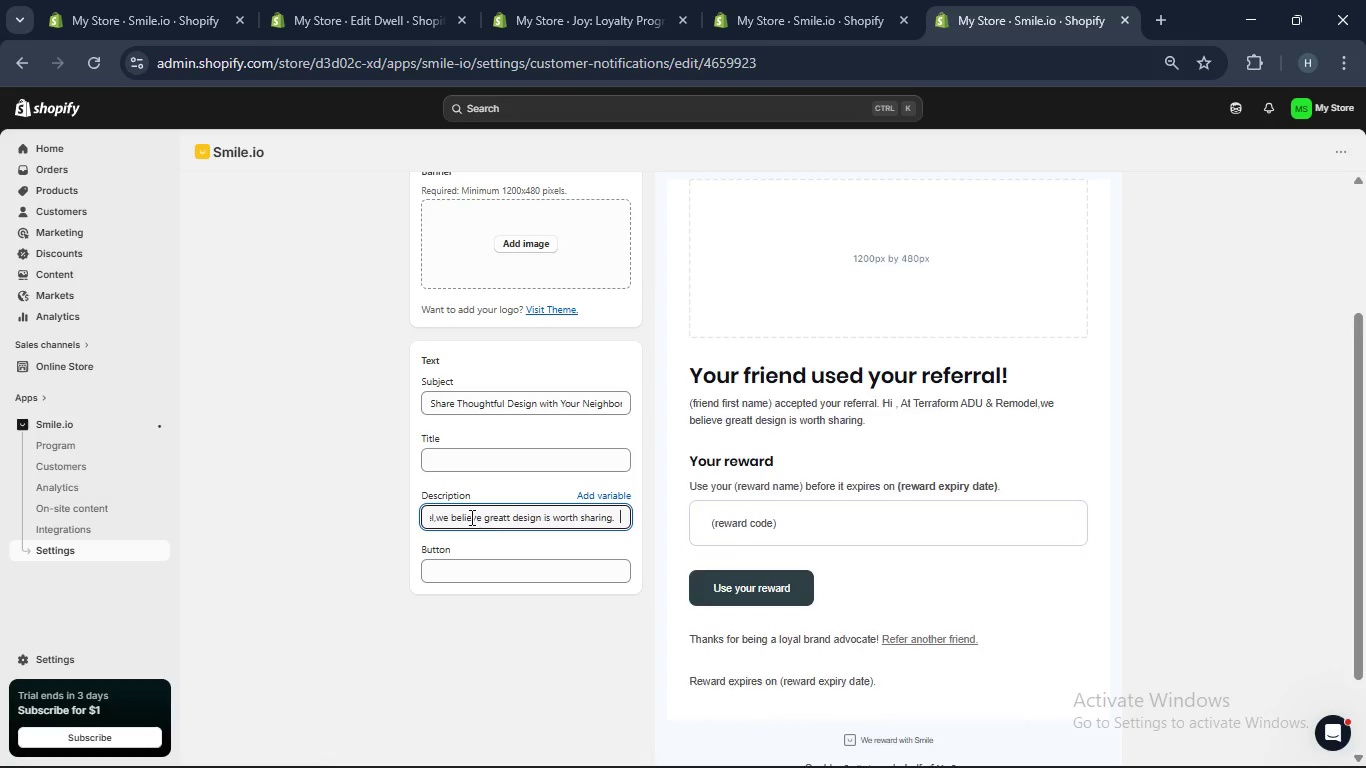 
key(Space)
 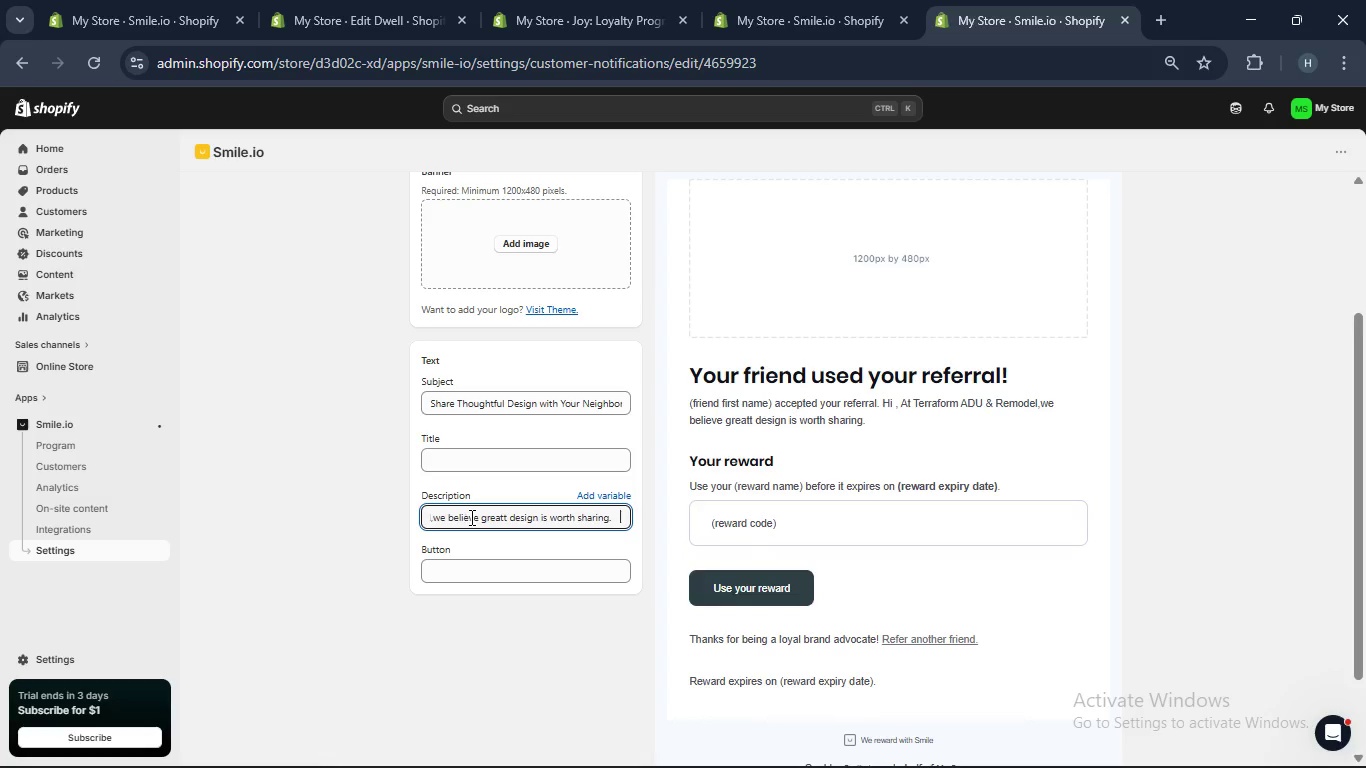 
key(Space)
 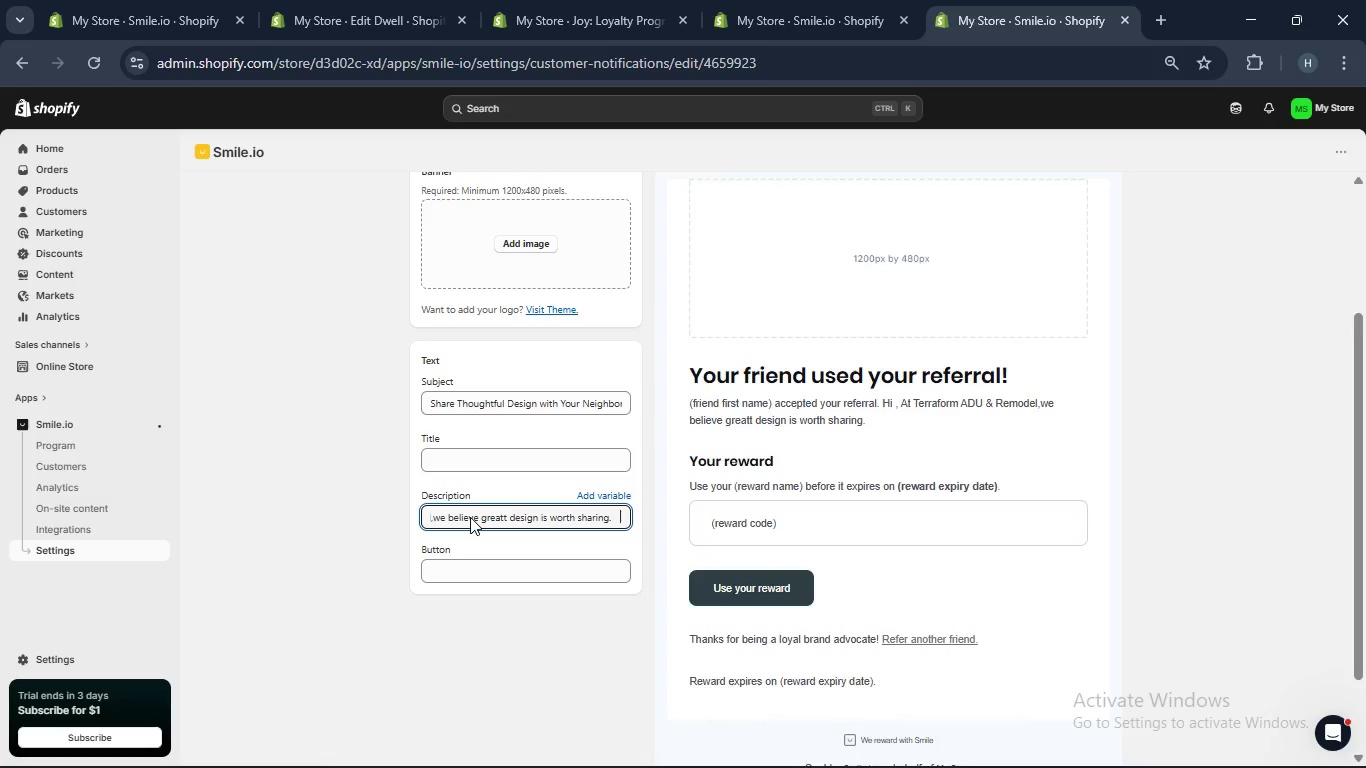 
key(Space)
 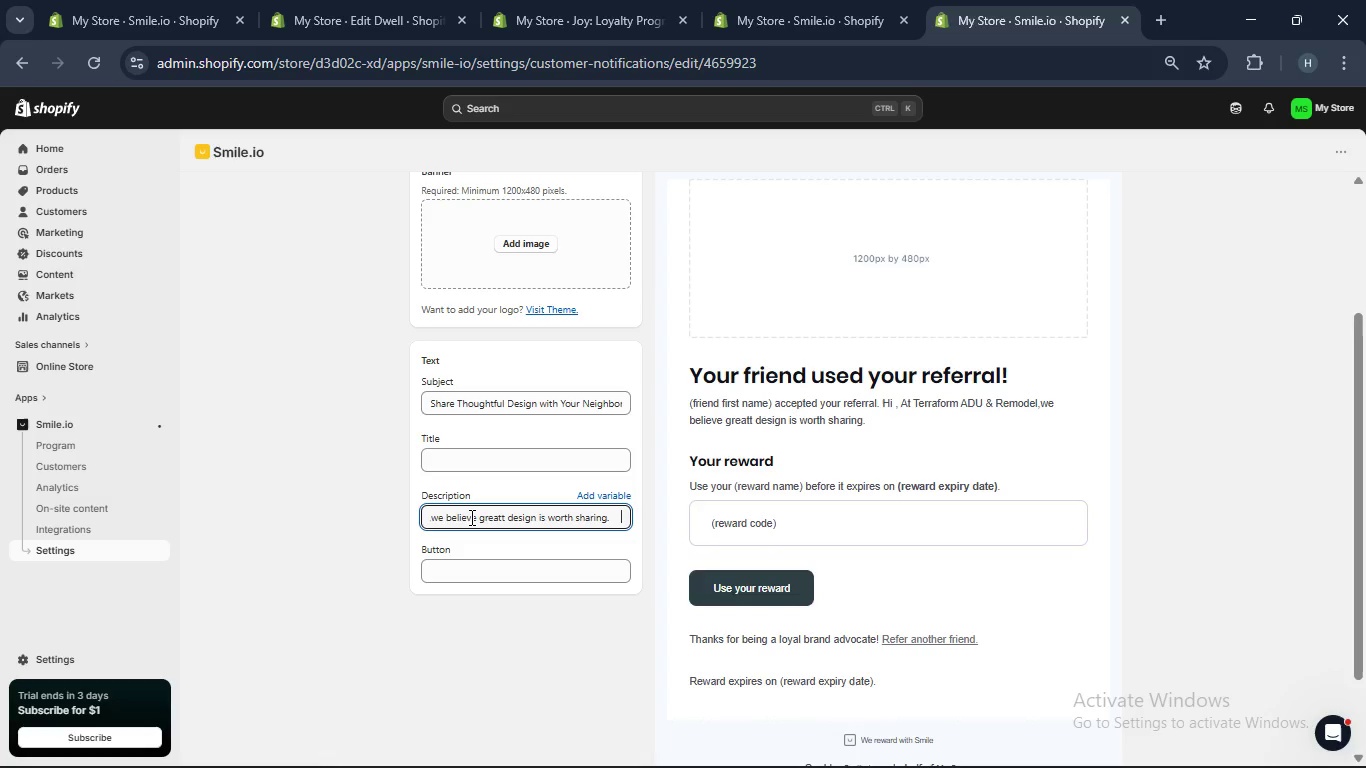 
wait(9.34)
 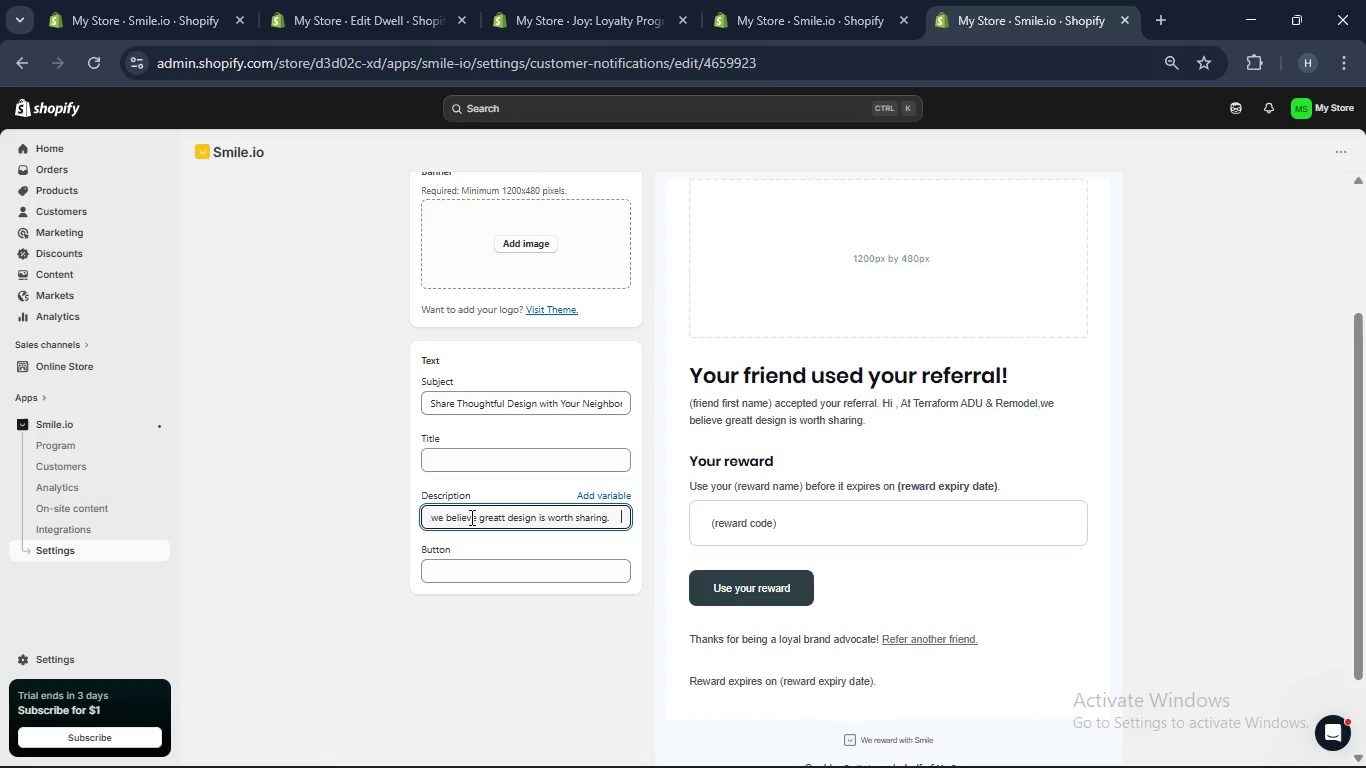 
scroll: coordinate [864, 426], scroll_direction: up, amount: 65.0
 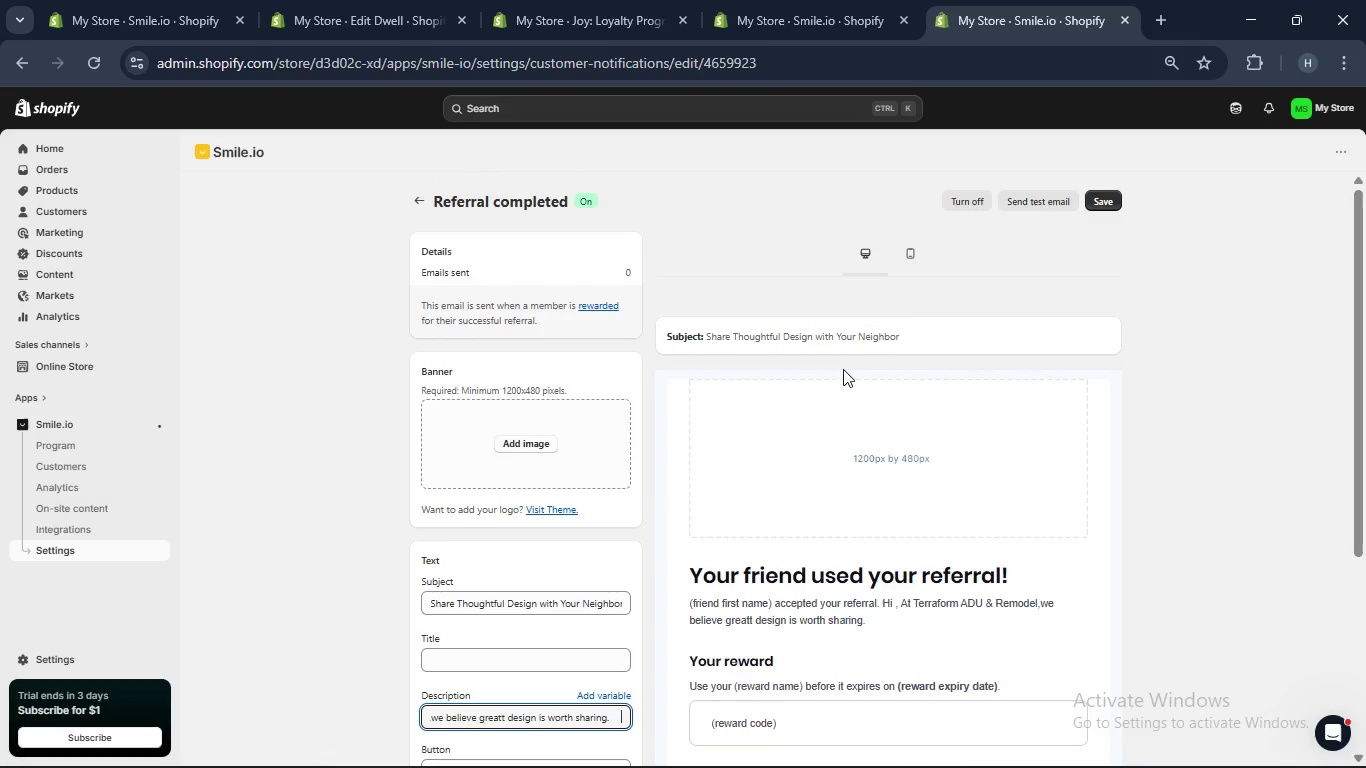 
left_click([841, 319])
 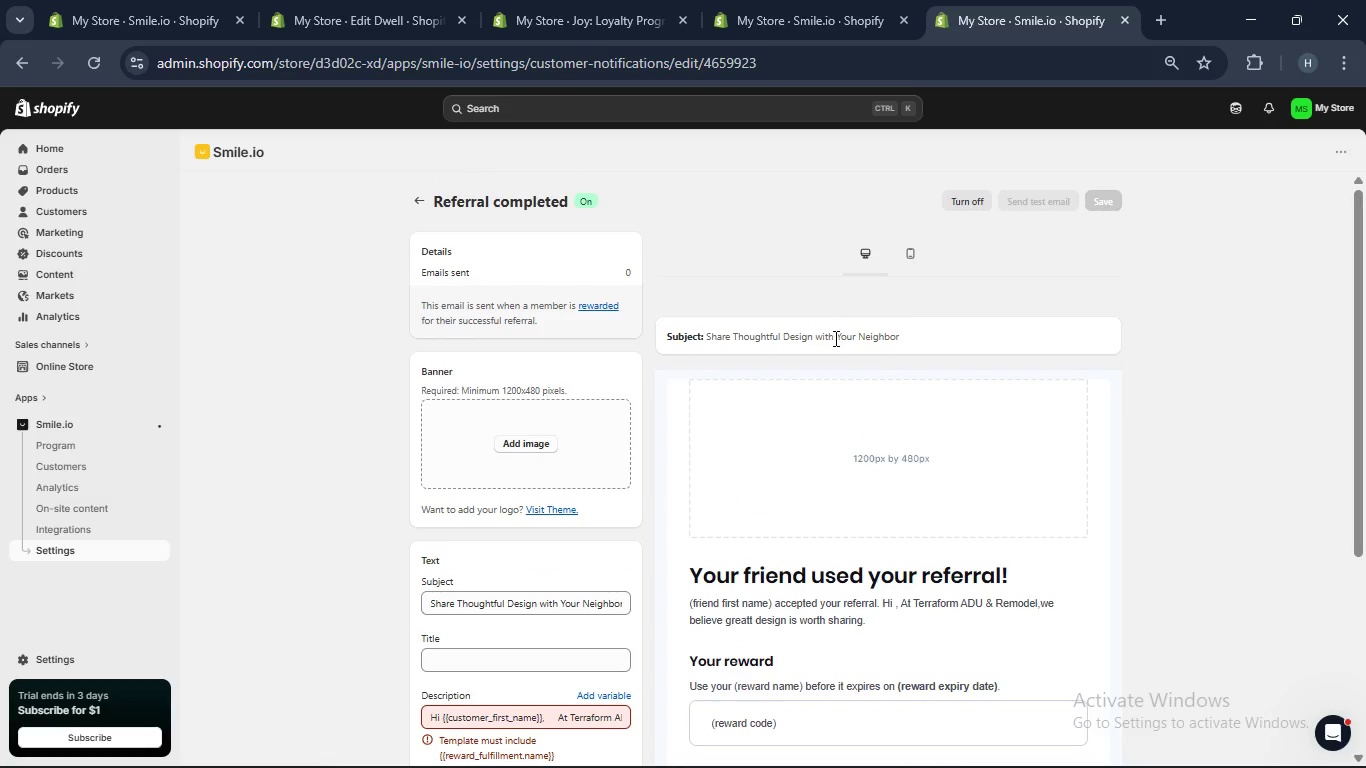 
scroll: coordinate [833, 353], scroll_direction: down, amount: 1.0
 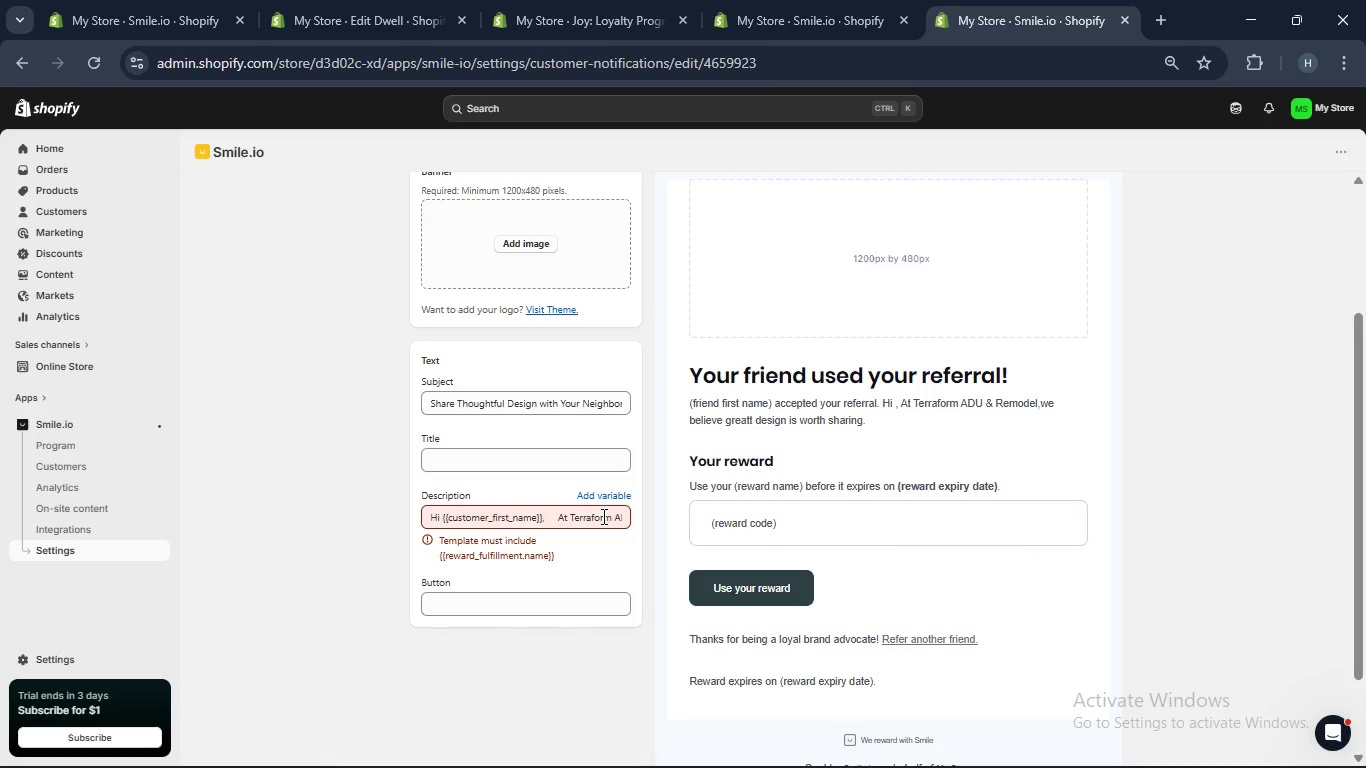 
left_click([602, 516])
 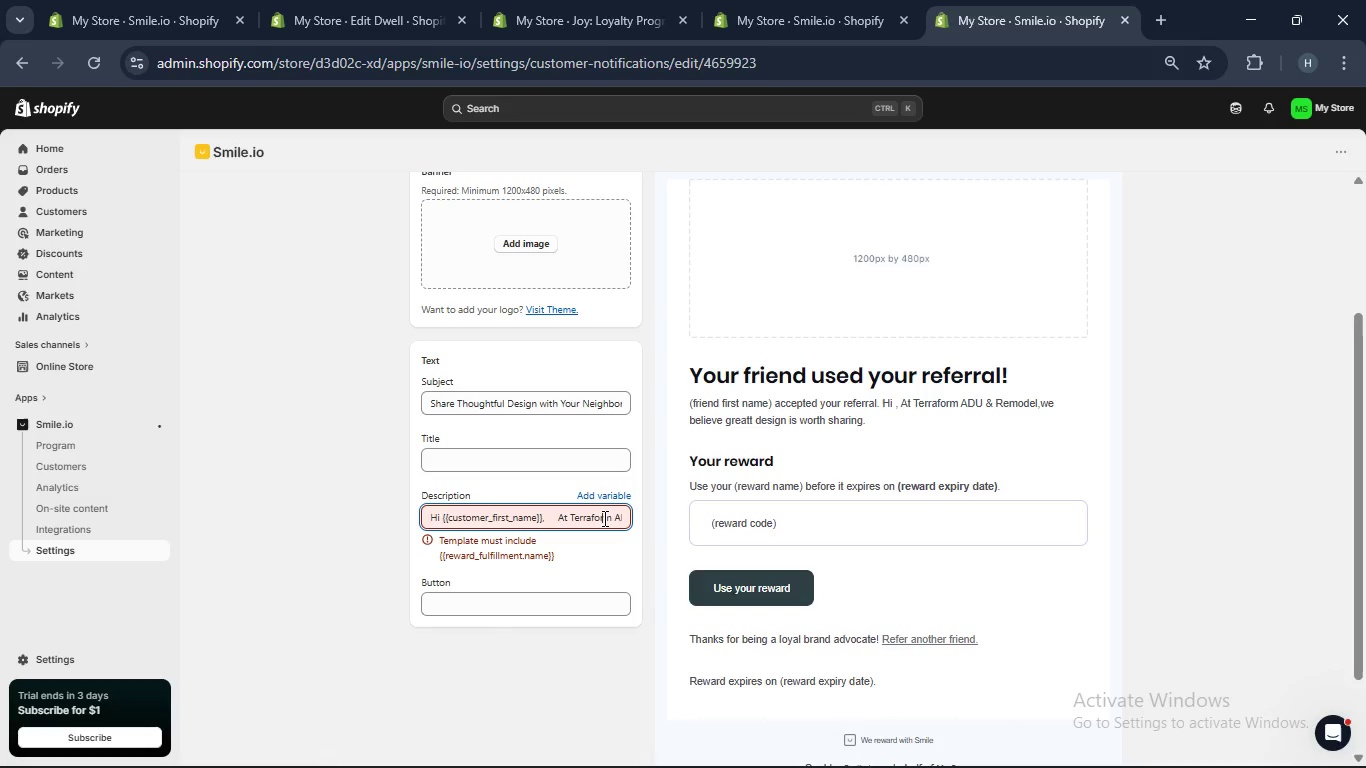 
wait(7.28)
 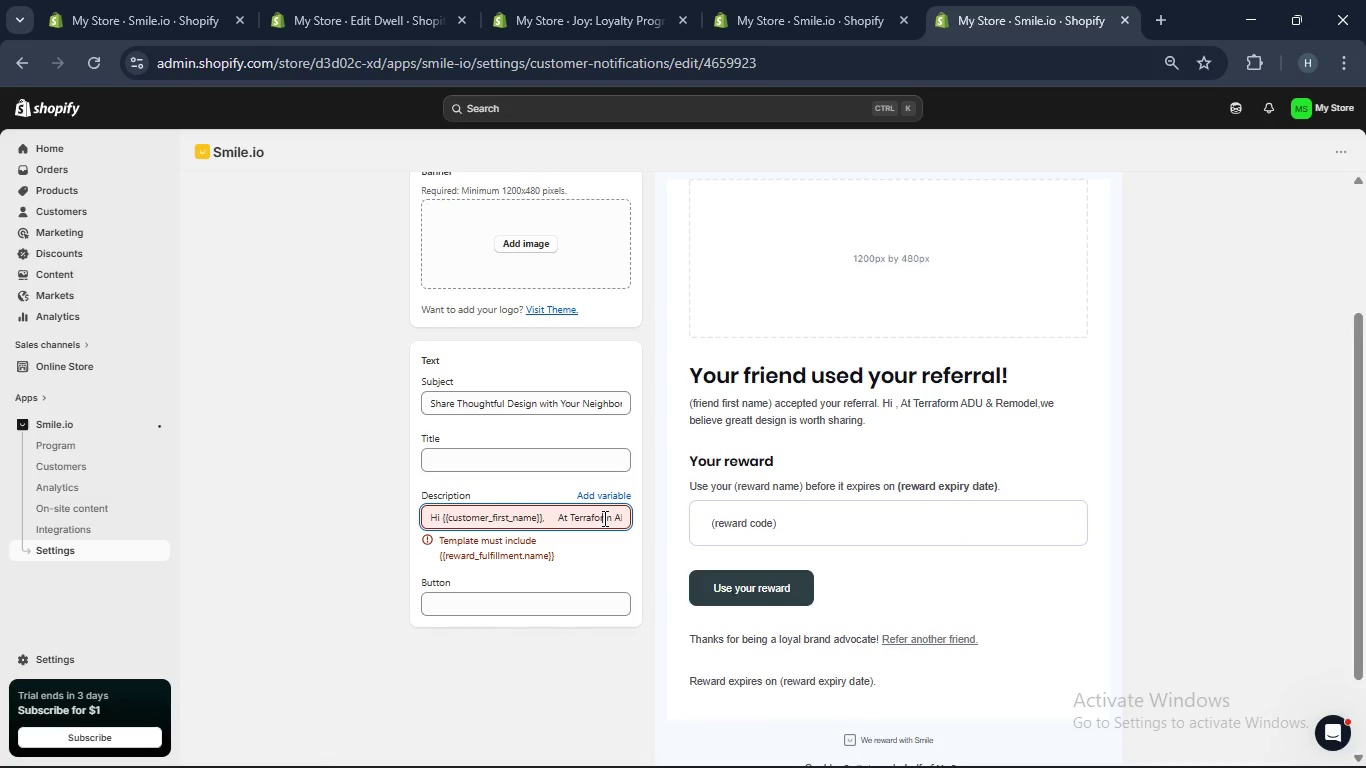 
left_click([773, 523])
 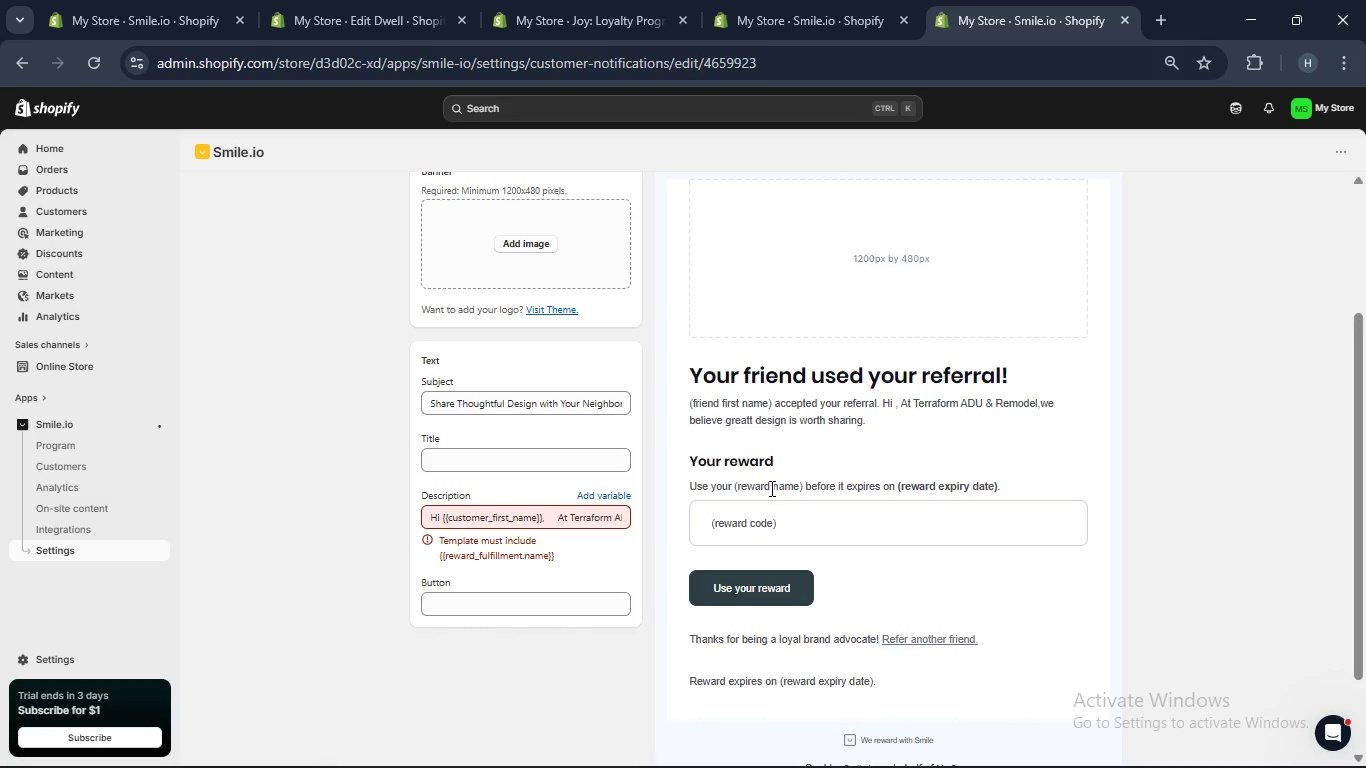 
scroll: coordinate [770, 488], scroll_direction: none, amount: 0.0
 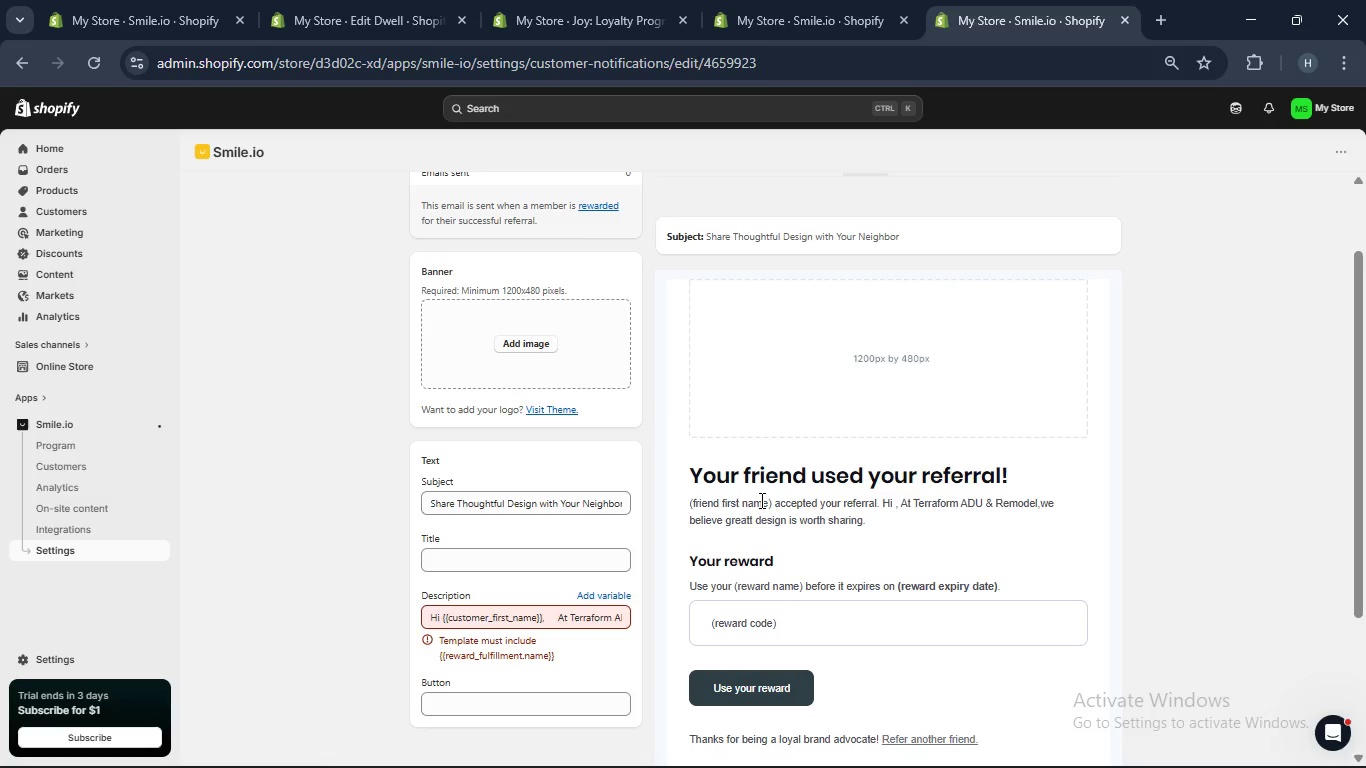 
wait(15.95)
 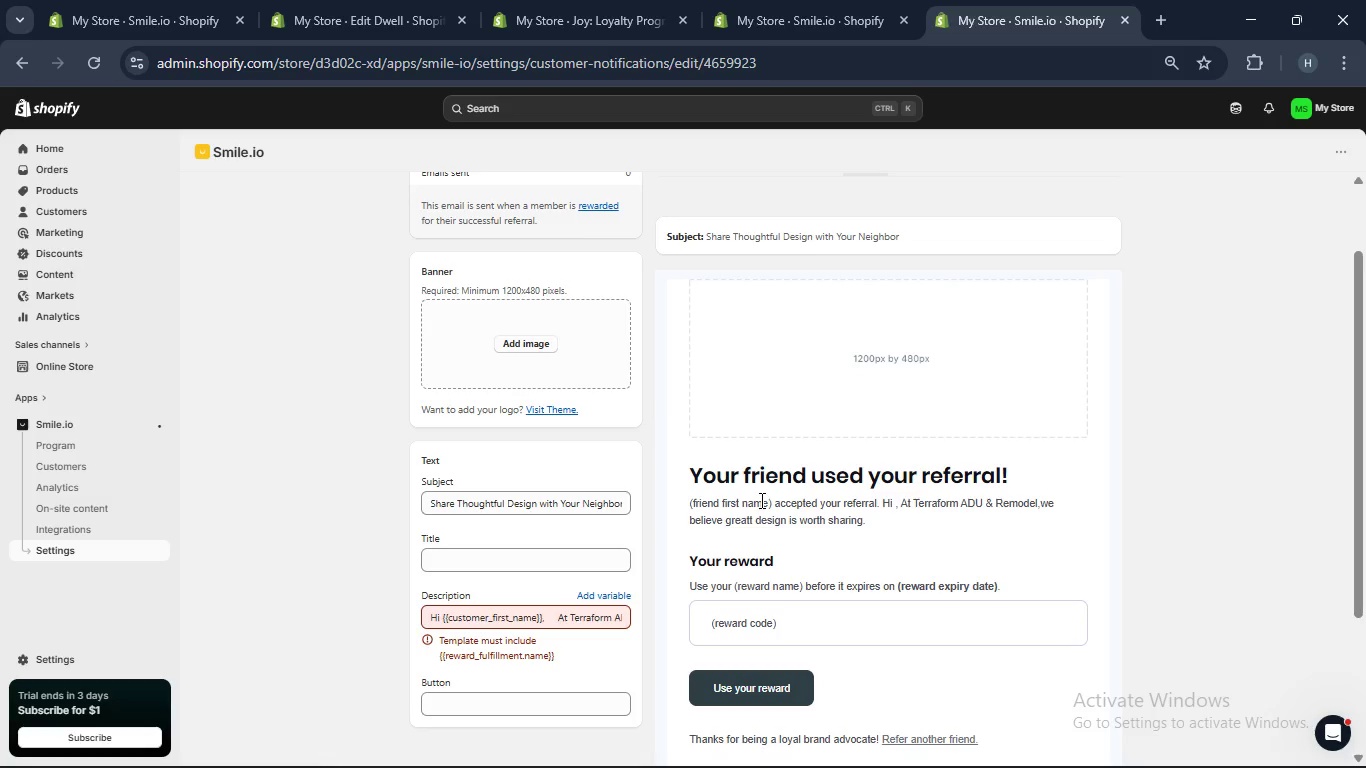 
left_click([558, 628])
 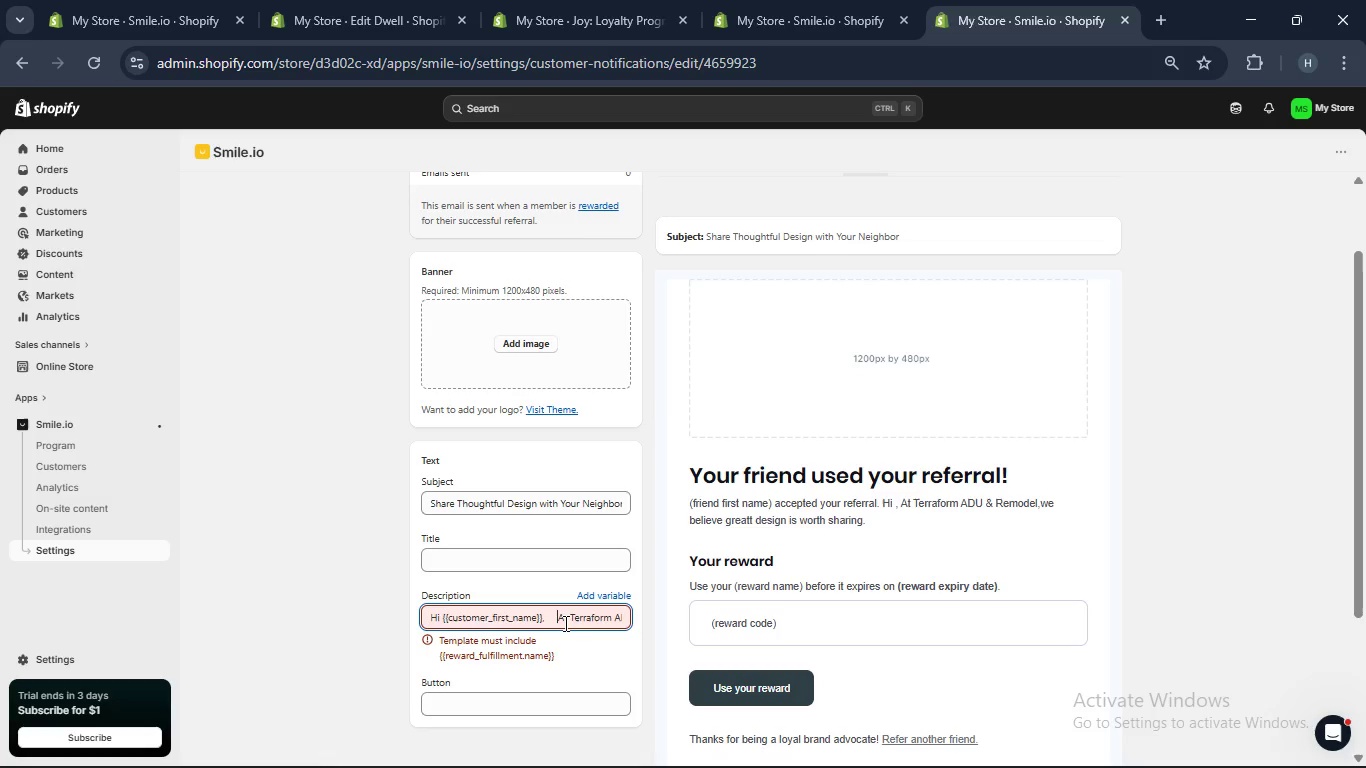 
key(Control+A)
 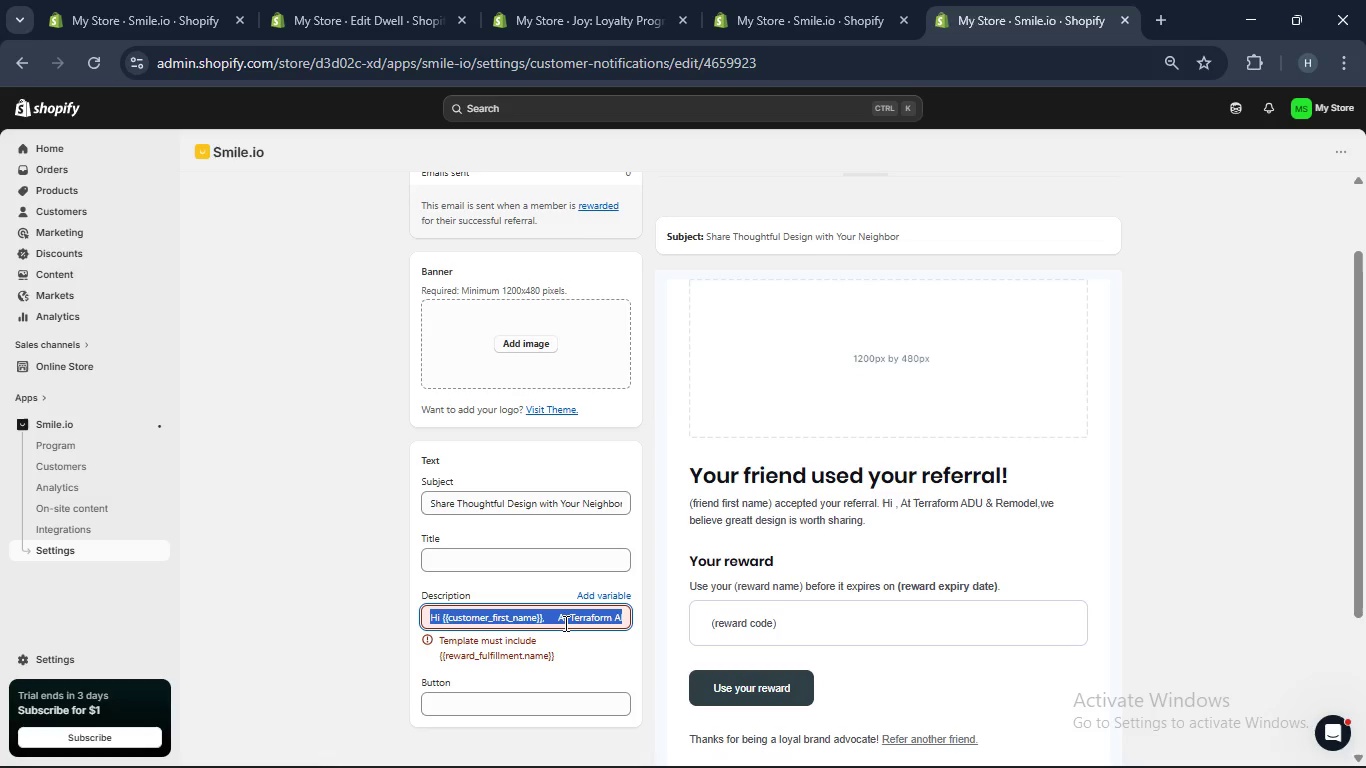 
key(Control+X)
 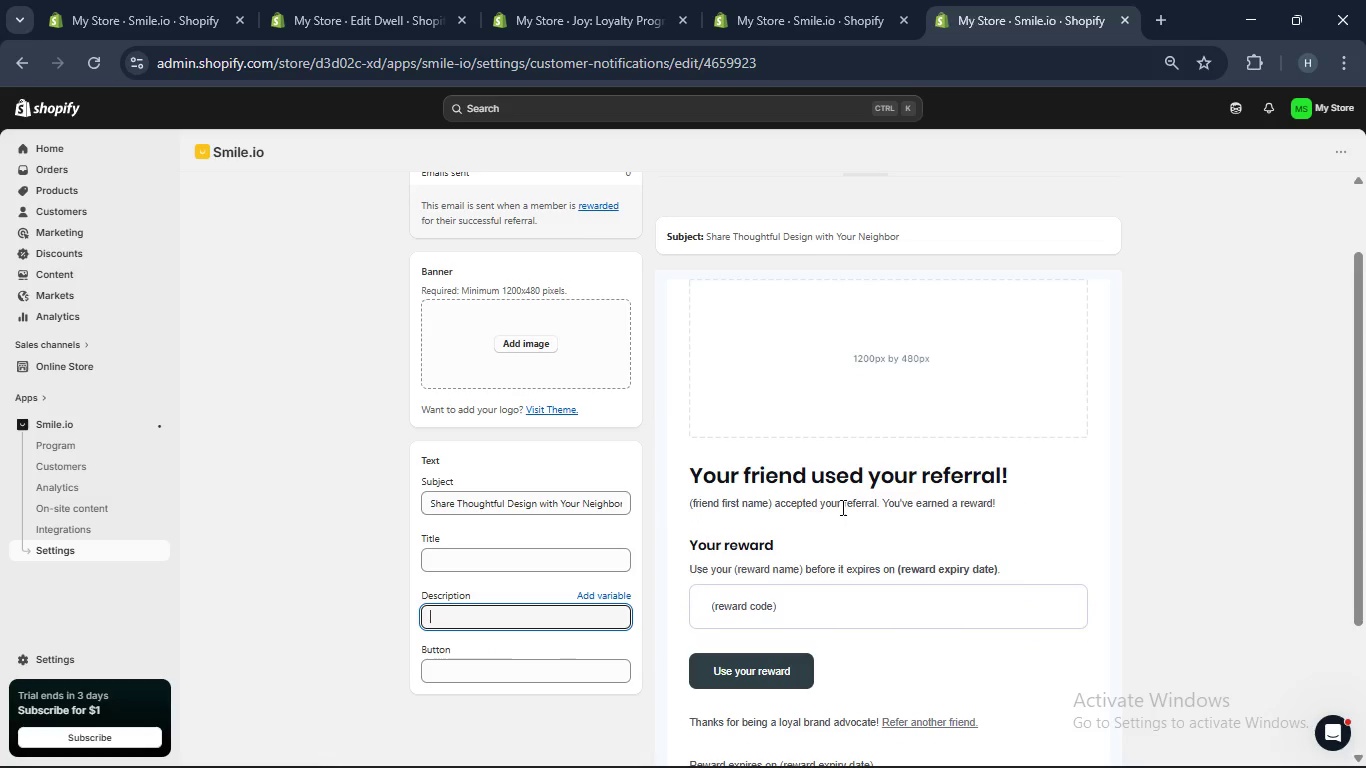 
scroll: coordinate [941, 500], scroll_direction: none, amount: 0.0
 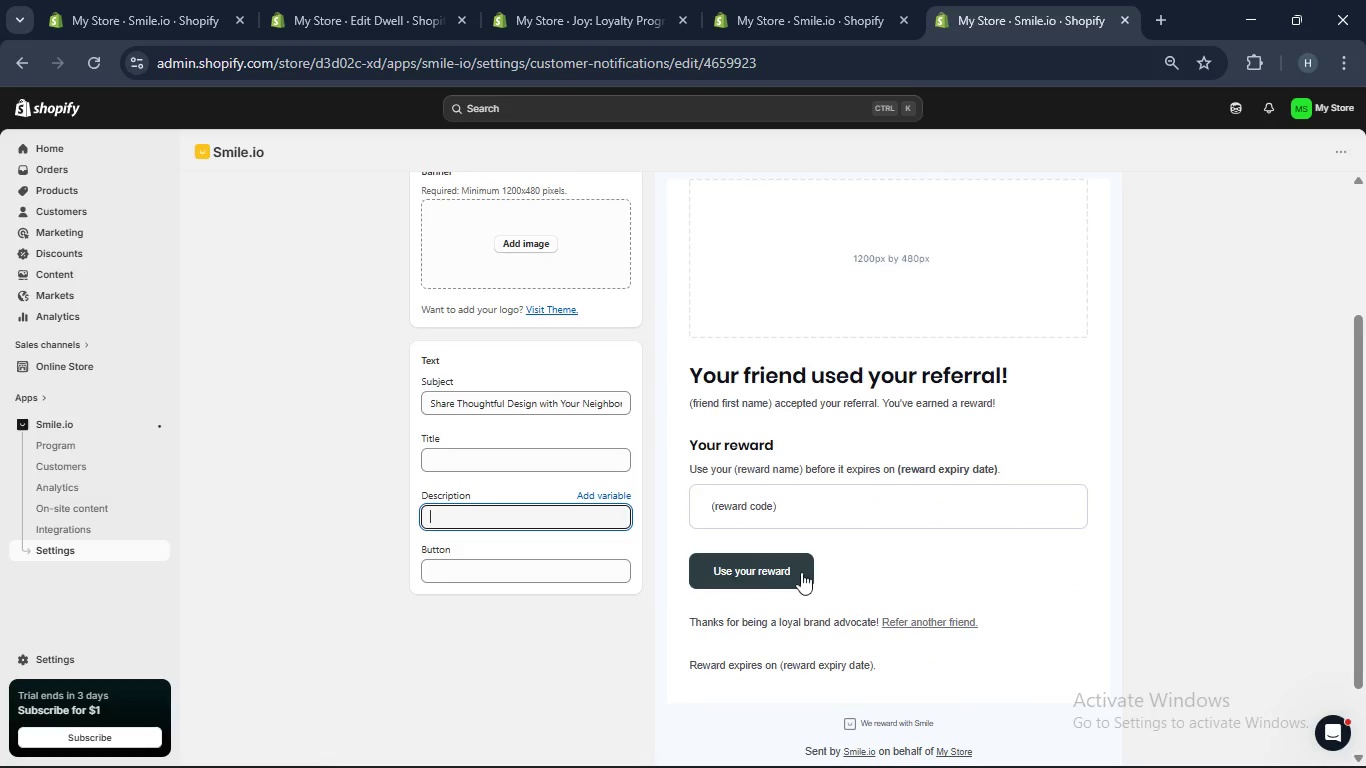 
scroll: coordinate [820, 573], scroll_direction: down, amount: 2.0
 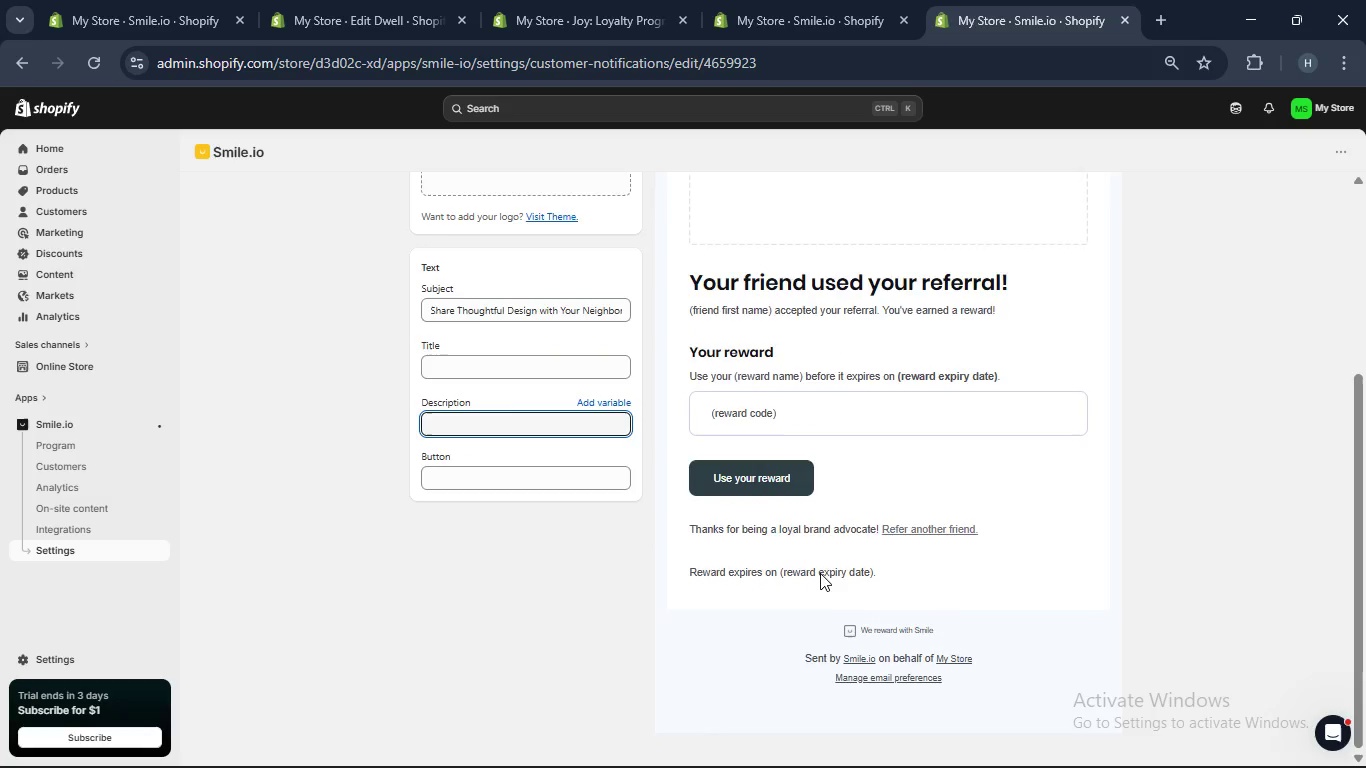 
scroll: coordinate [820, 573], scroll_direction: up, amount: 6.0
 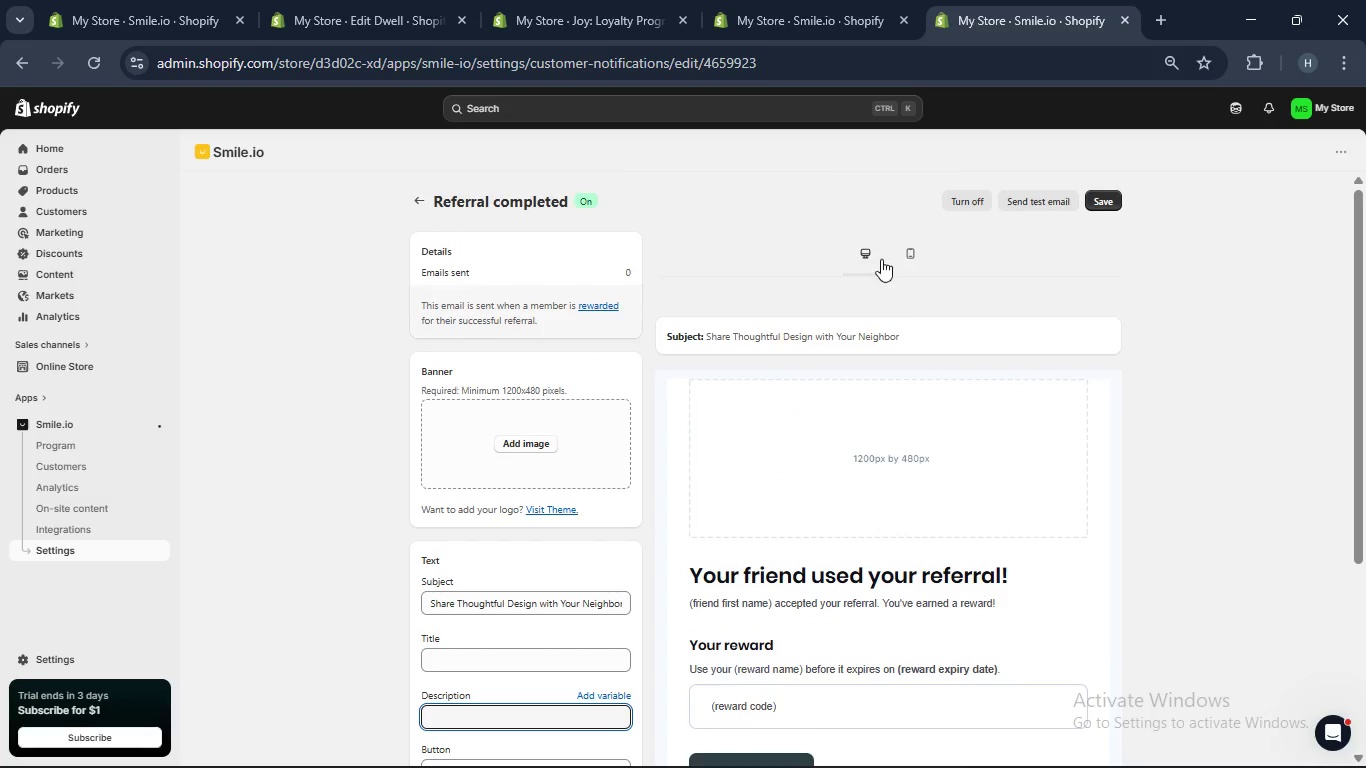 
left_click([914, 260])
 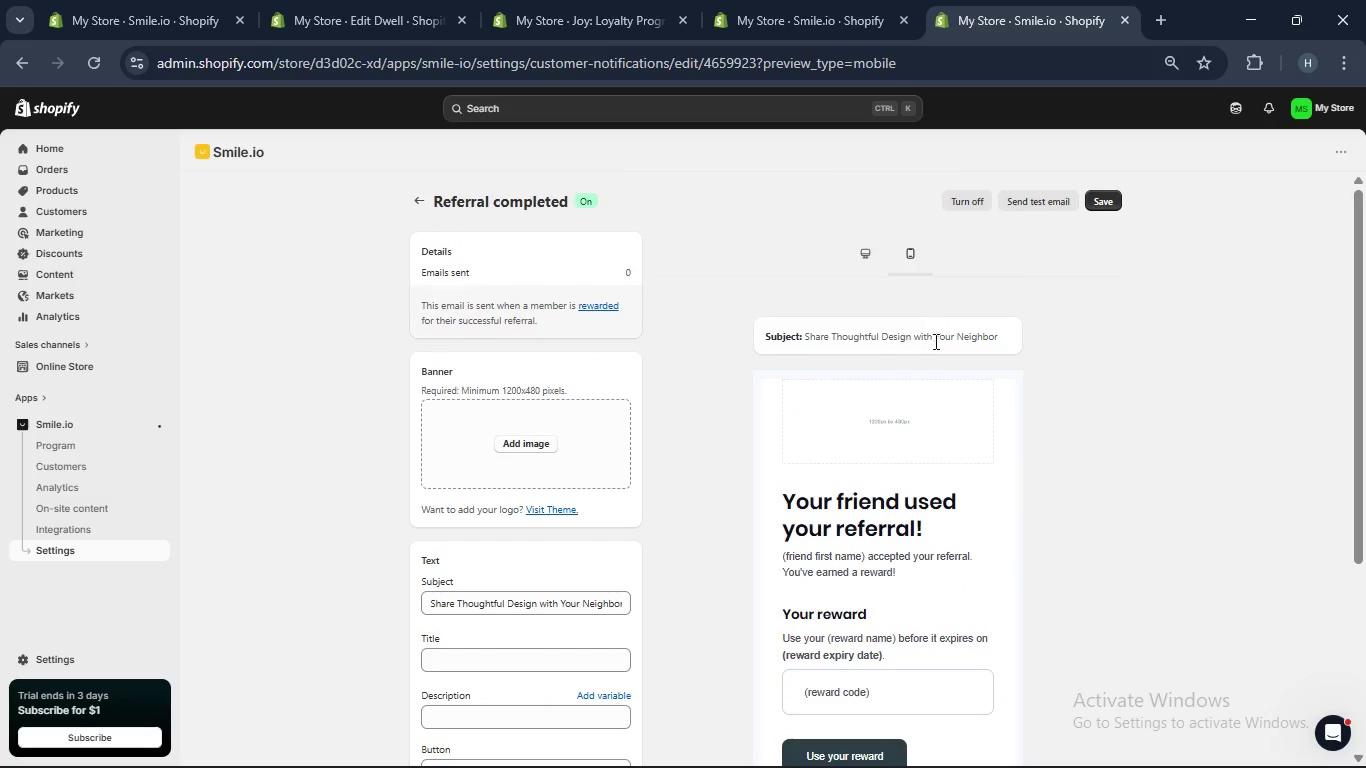 
scroll: coordinate [932, 341], scroll_direction: up, amount: 3.0
 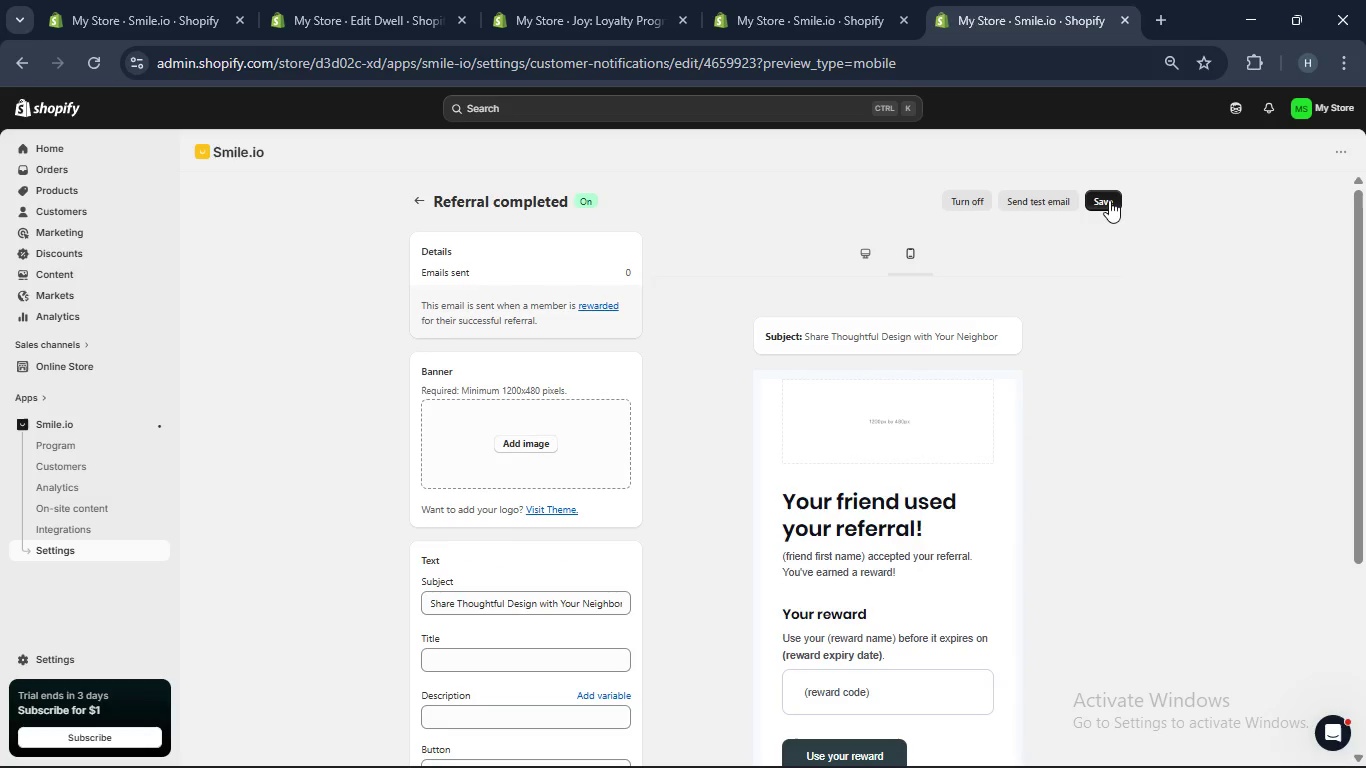 
left_click([1109, 202])
 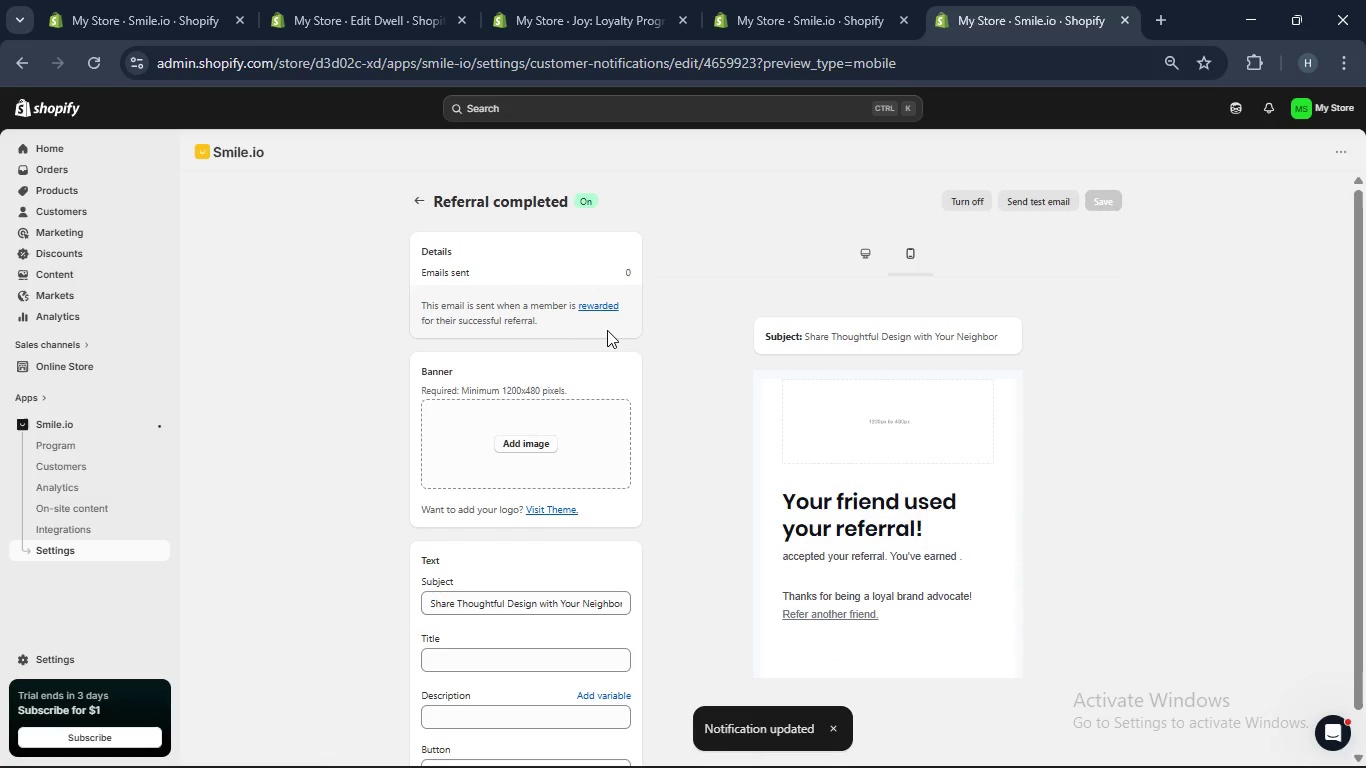 
left_click([411, 190])
 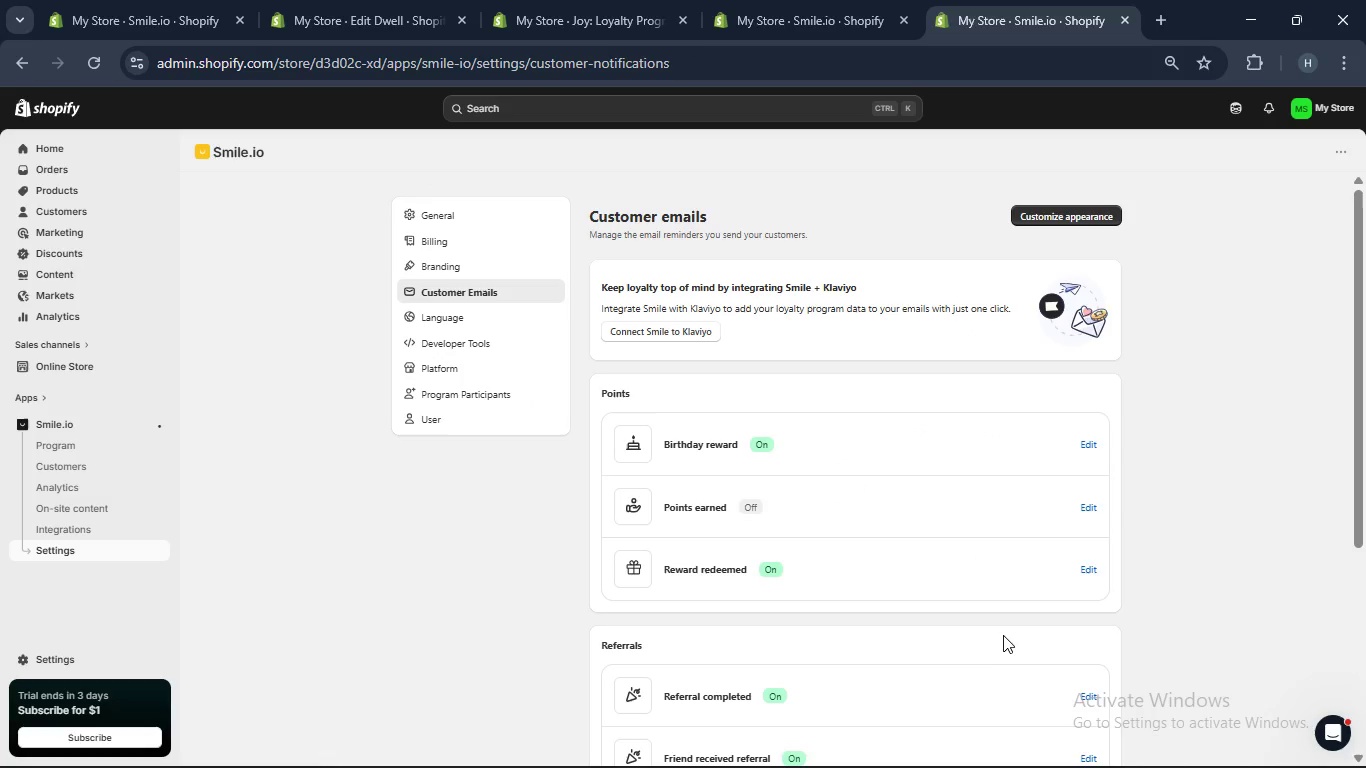 
scroll: coordinate [770, 568], scroll_direction: down, amount: 5.0
 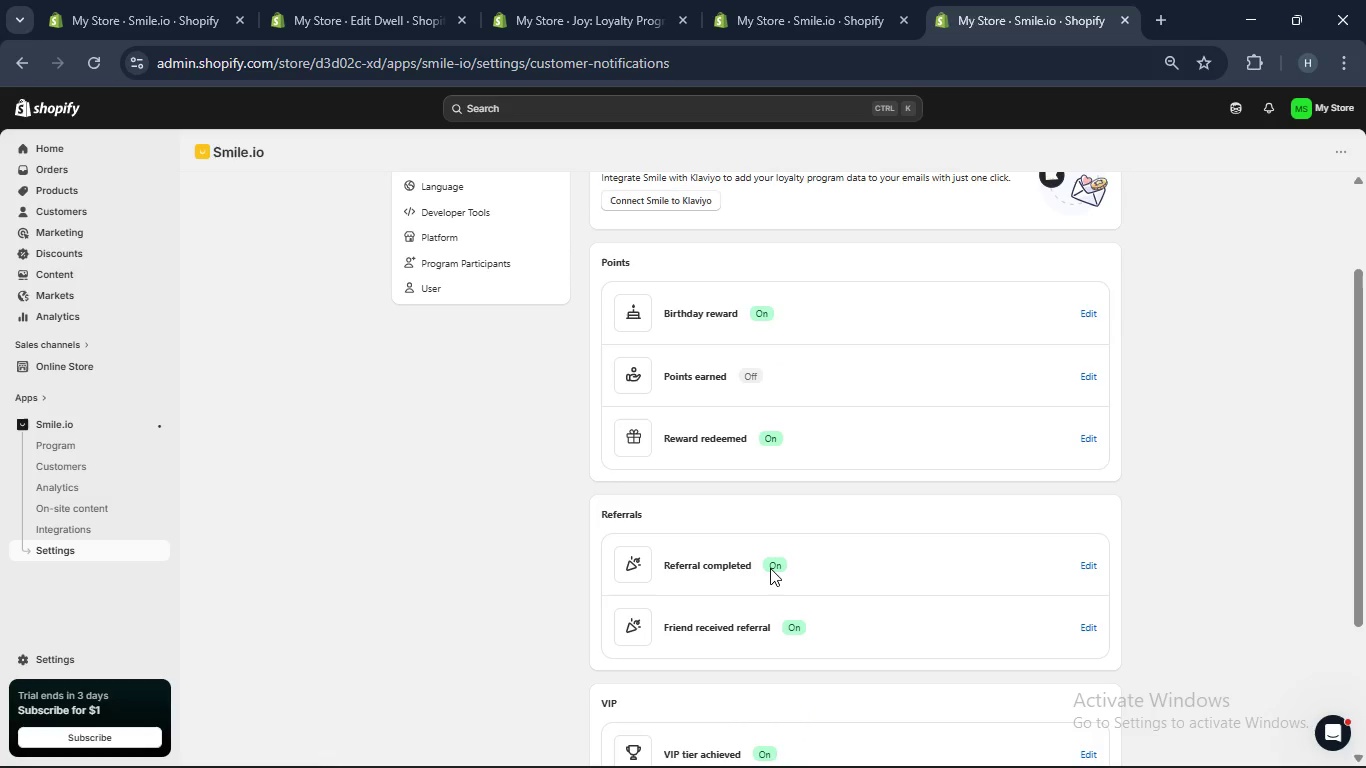 
scroll: coordinate [769, 568], scroll_direction: up, amount: 4.0
 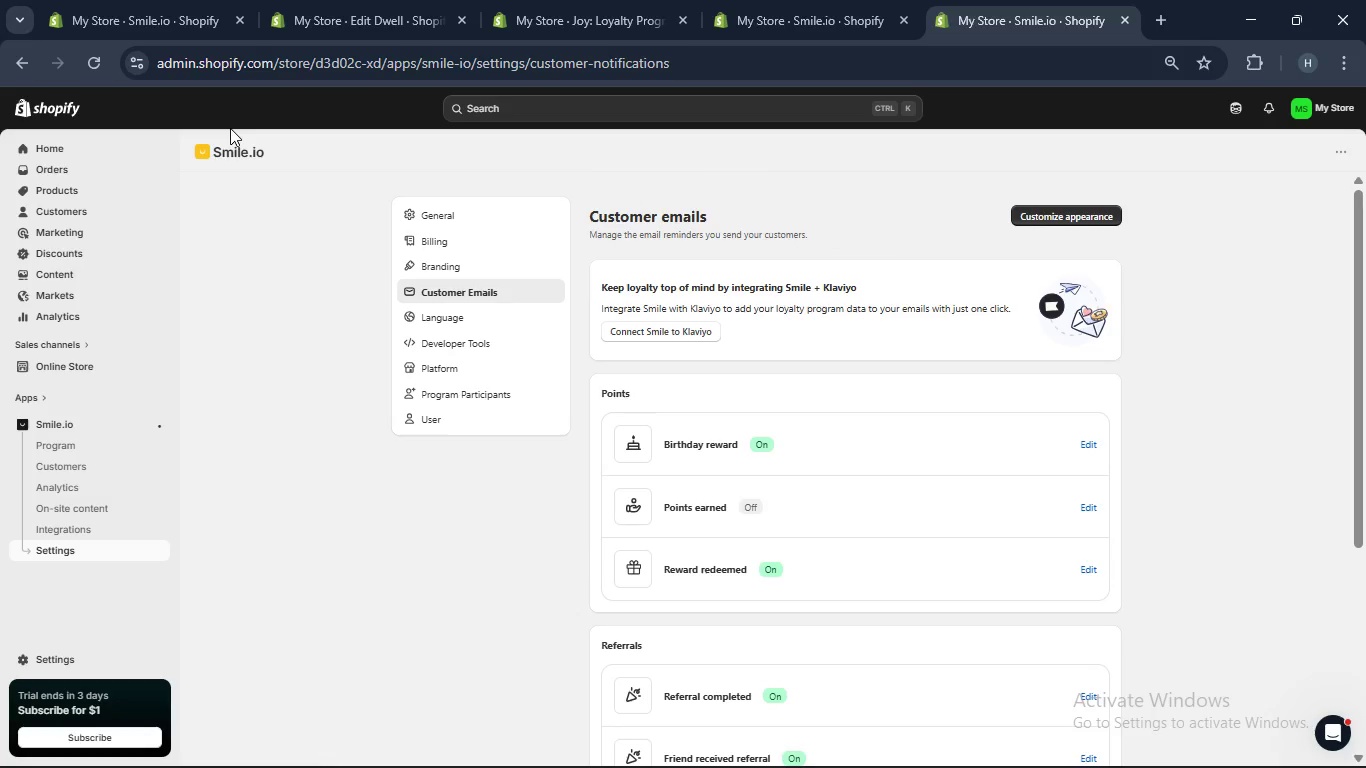 
wait(15.71)
 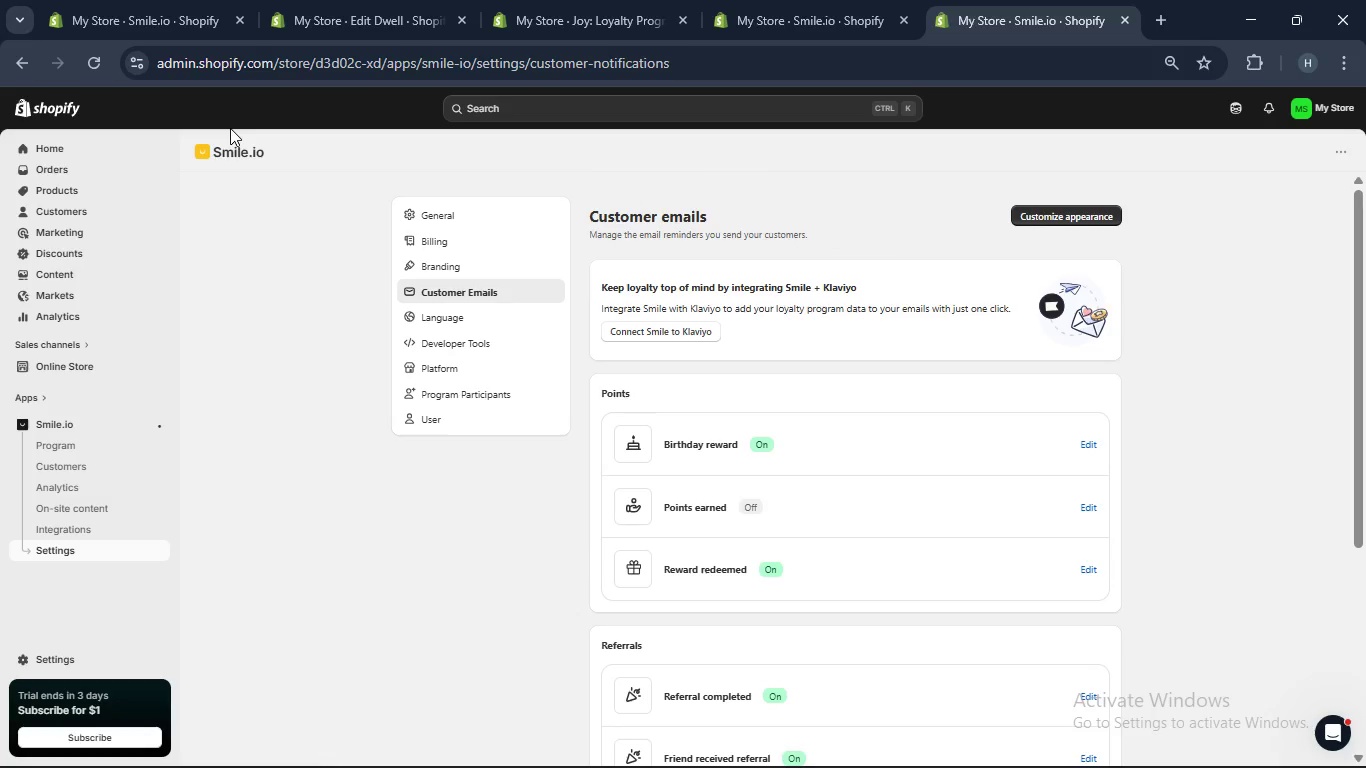 
left_click([853, 750])